 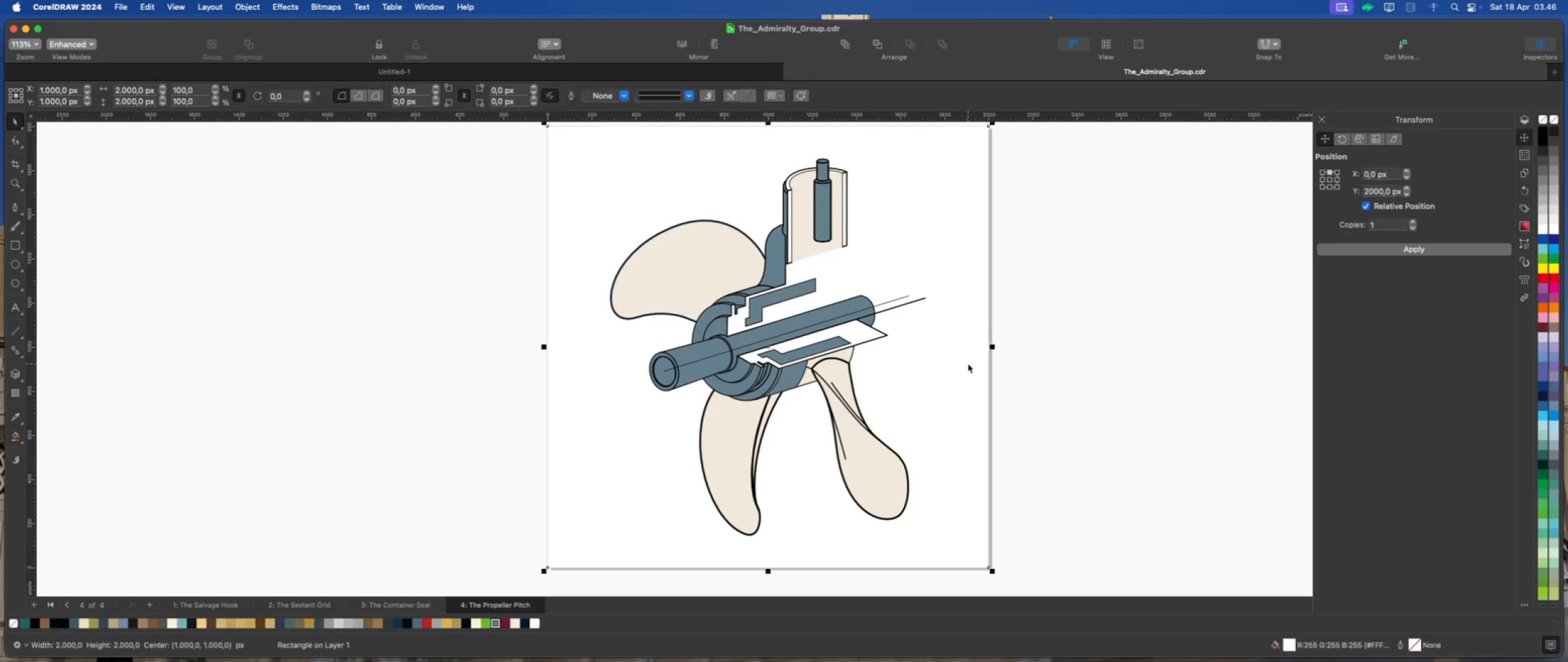 
key(Delete)
 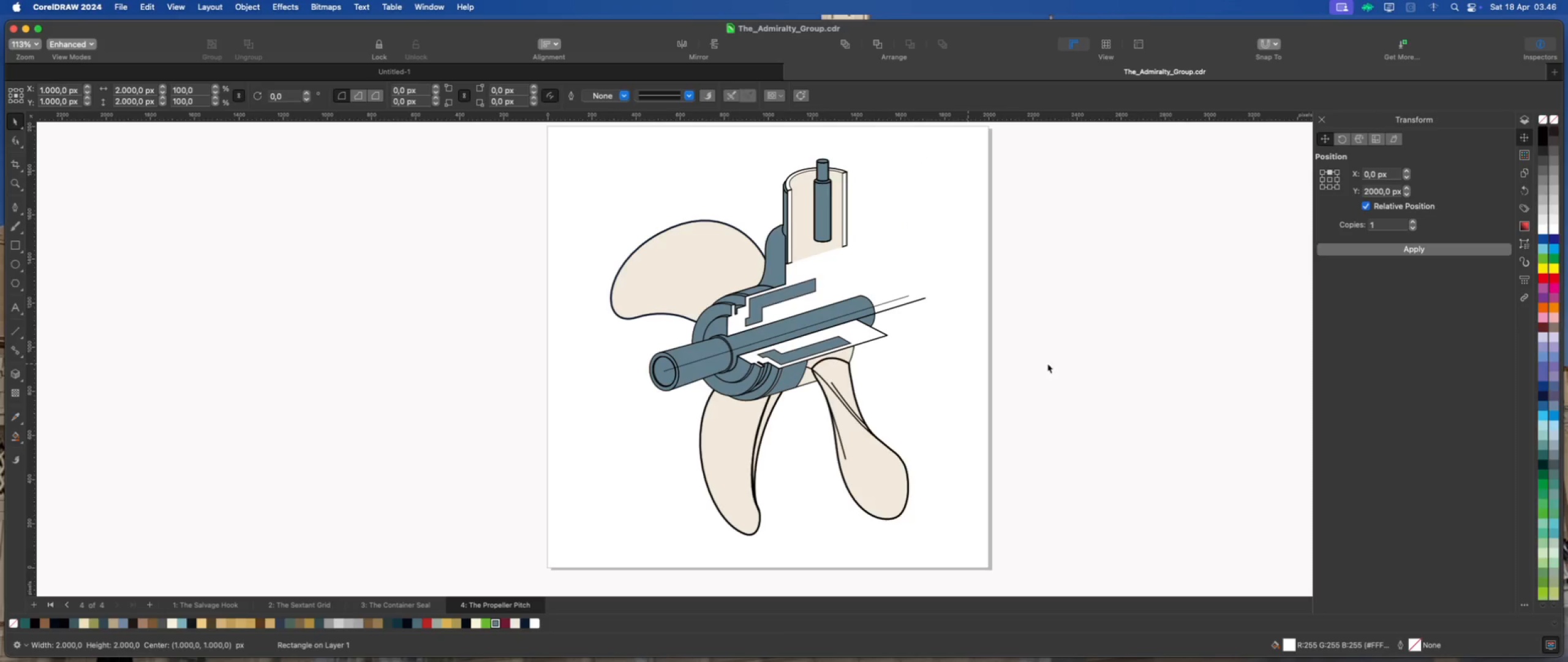 
left_click([1055, 363])
 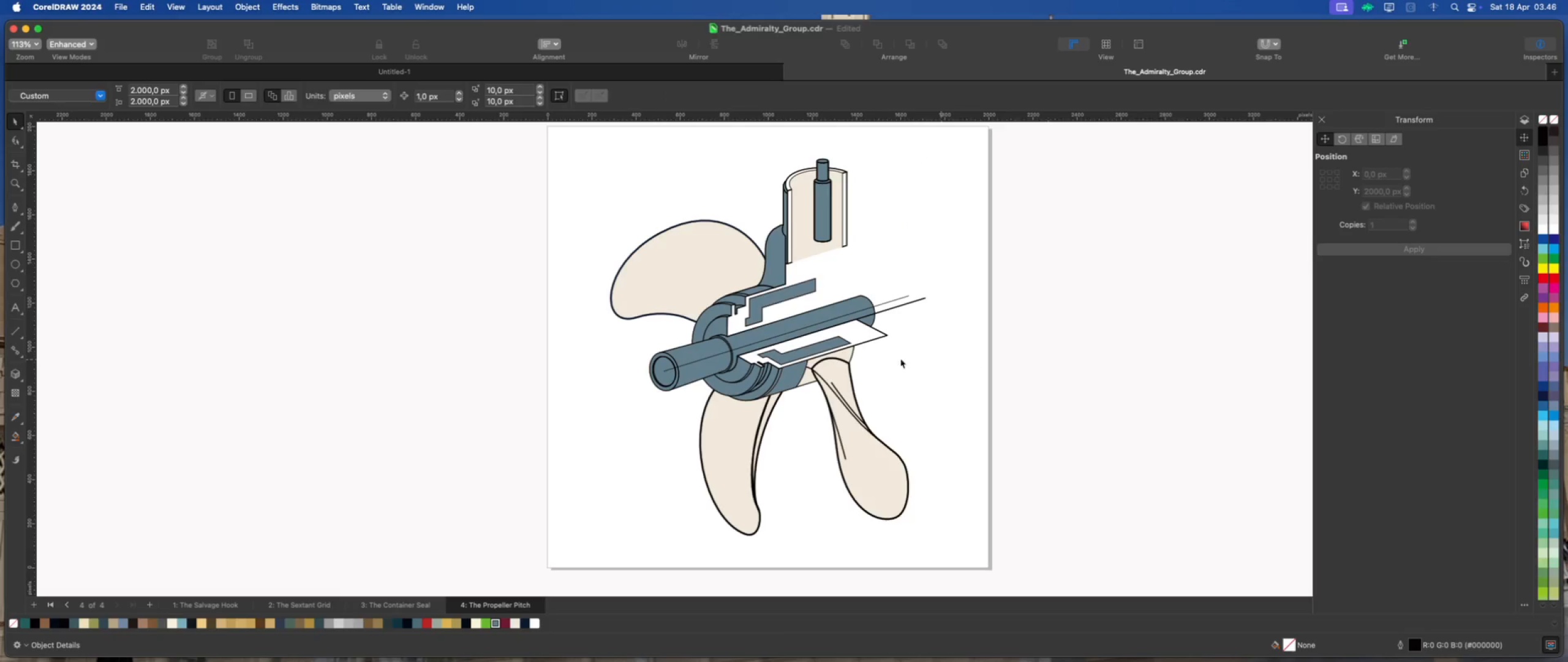 
scroll: coordinate [821, 350], scroll_direction: up, amount: 5.0
 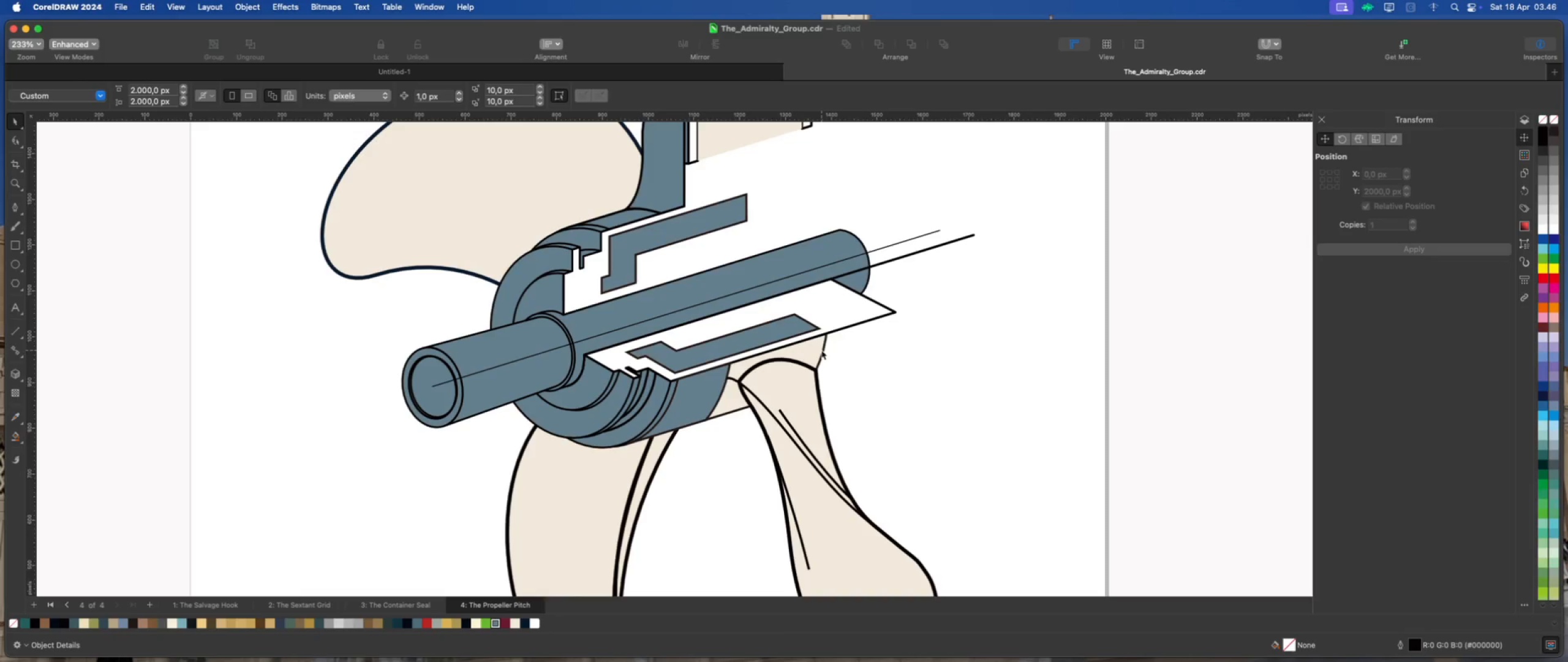 
scroll: coordinate [821, 350], scroll_direction: down, amount: 2.0
 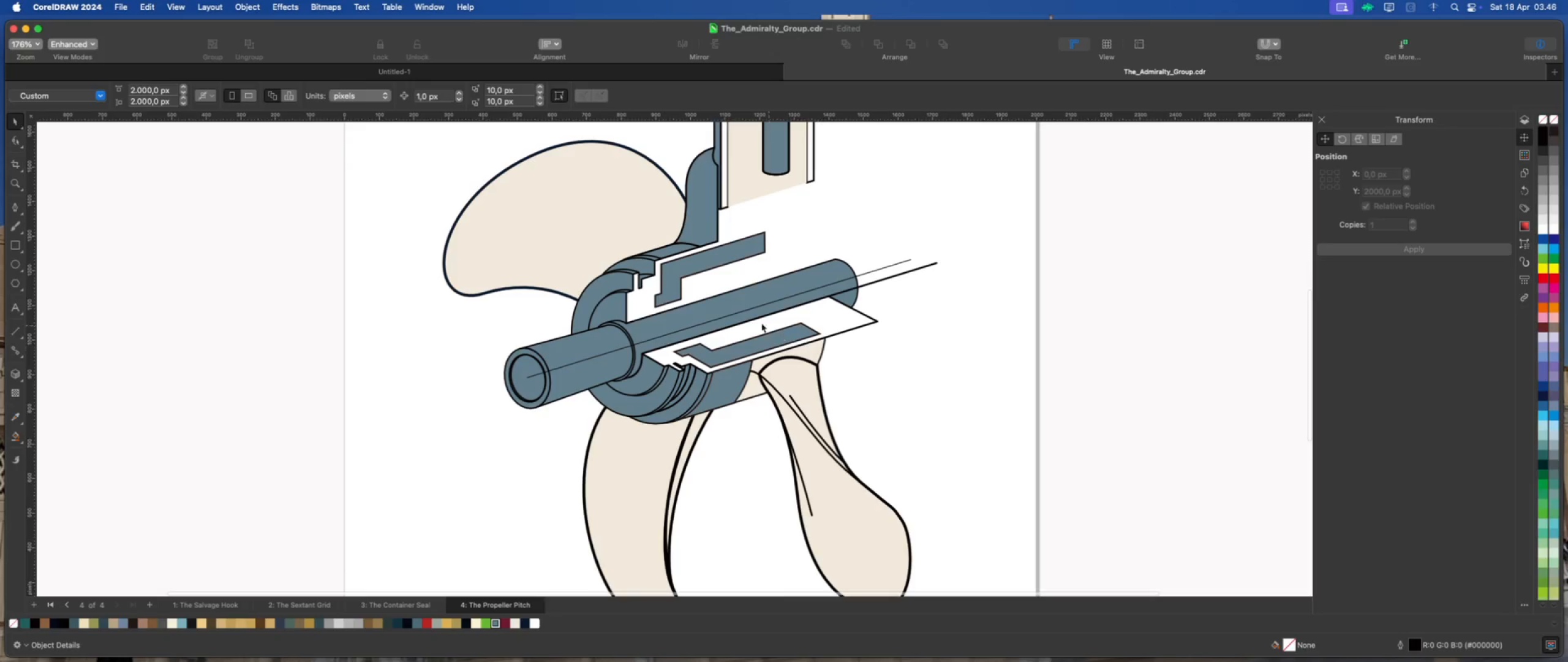 
scroll: coordinate [753, 321], scroll_direction: up, amount: 2.0
 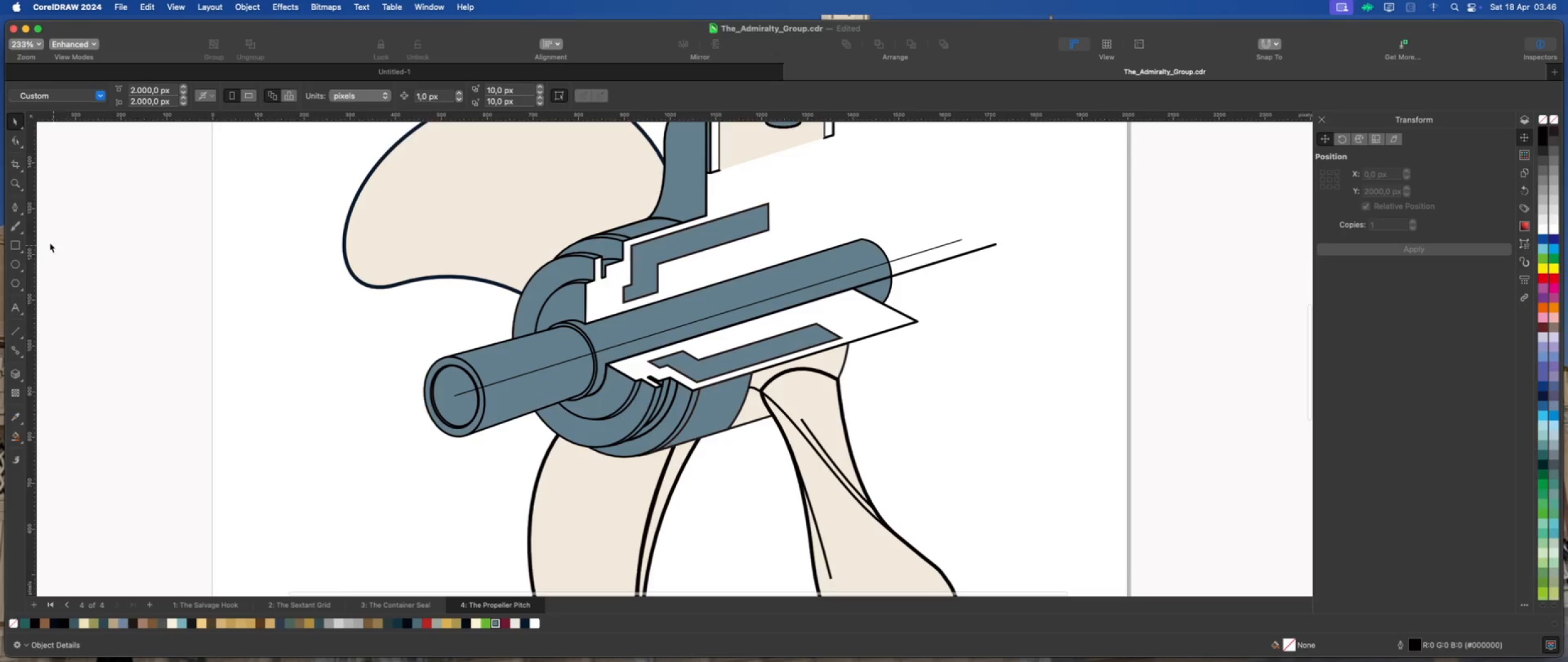 
left_click([12, 208])
 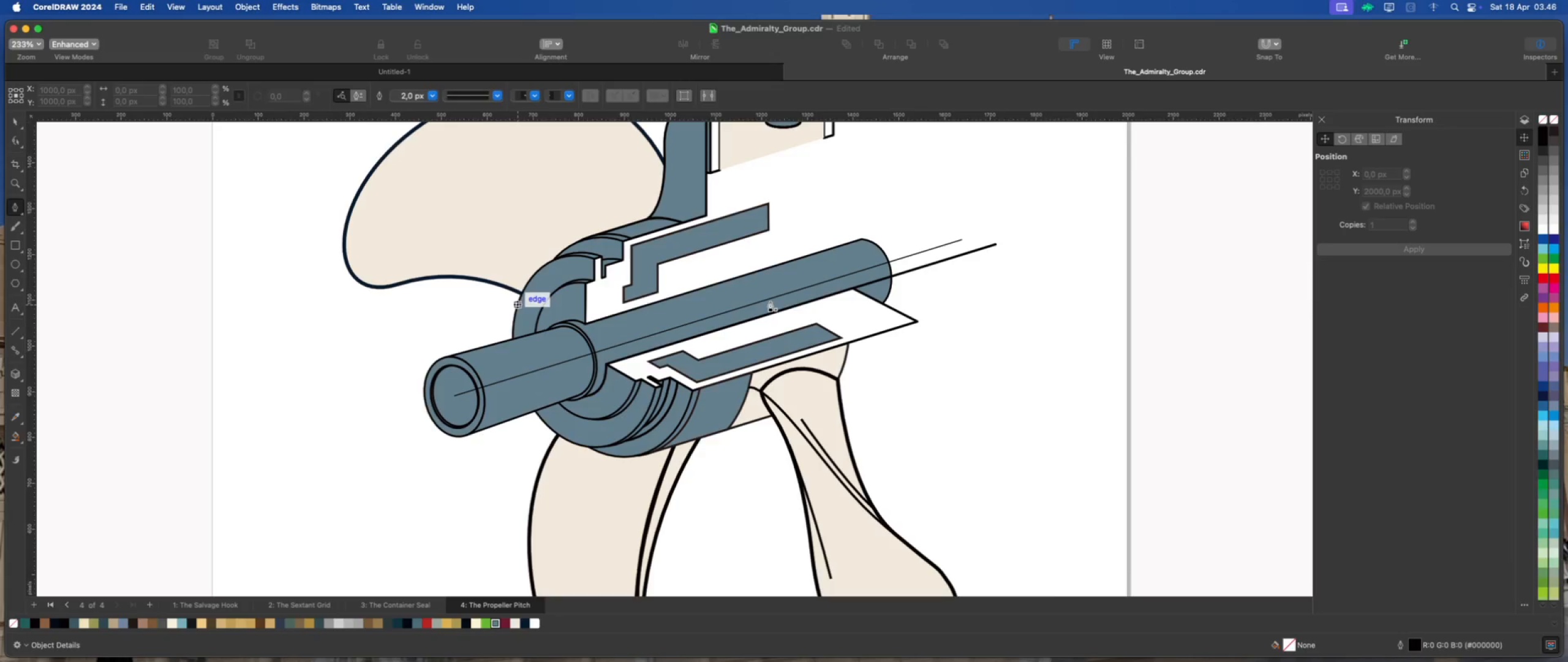 
mouse_move([865, 295])
 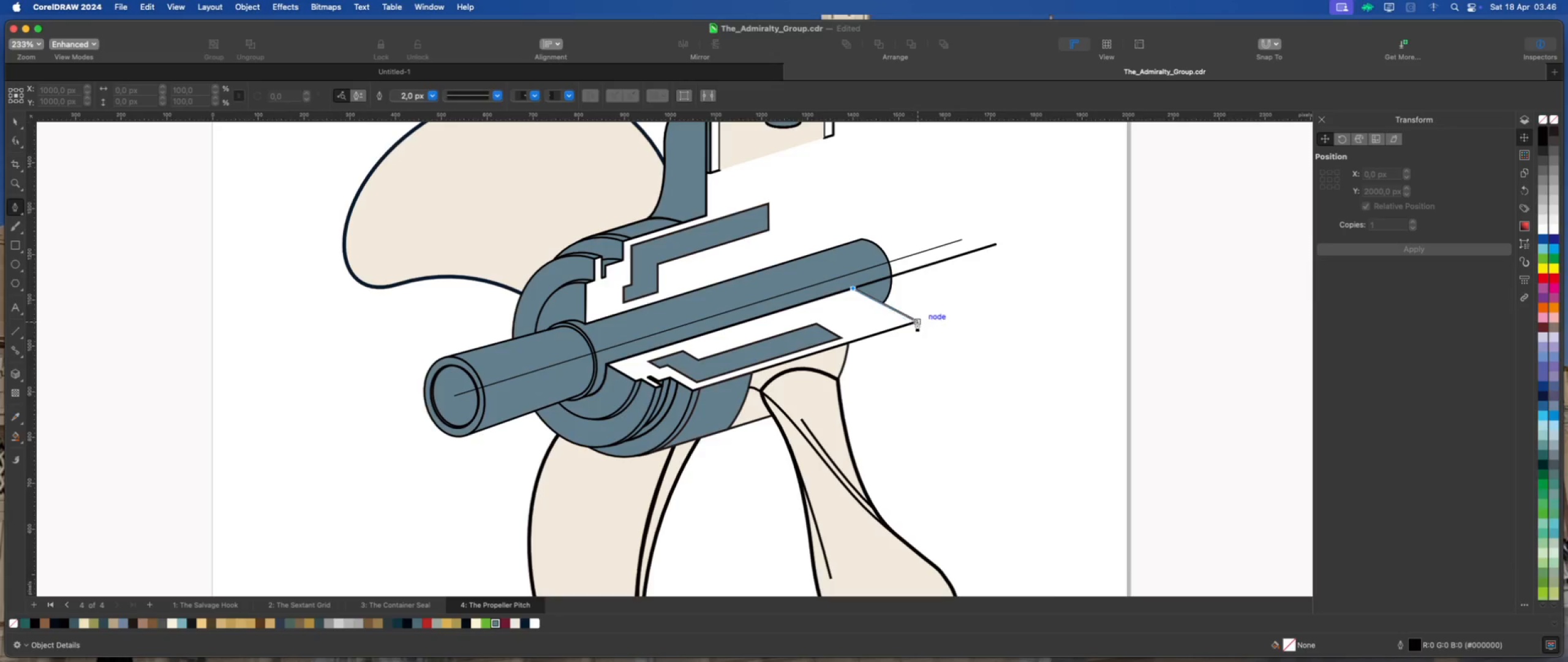 
left_click([917, 321])
 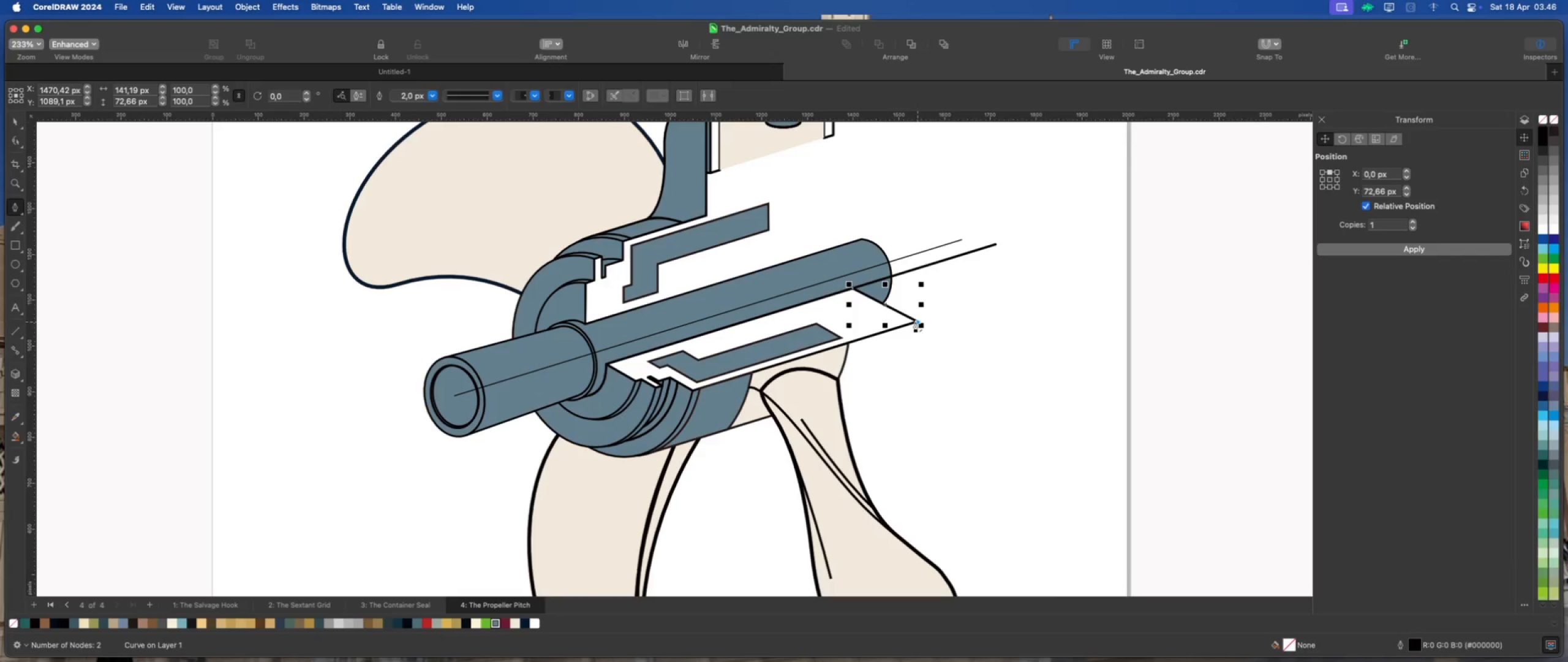 
key(Escape)
 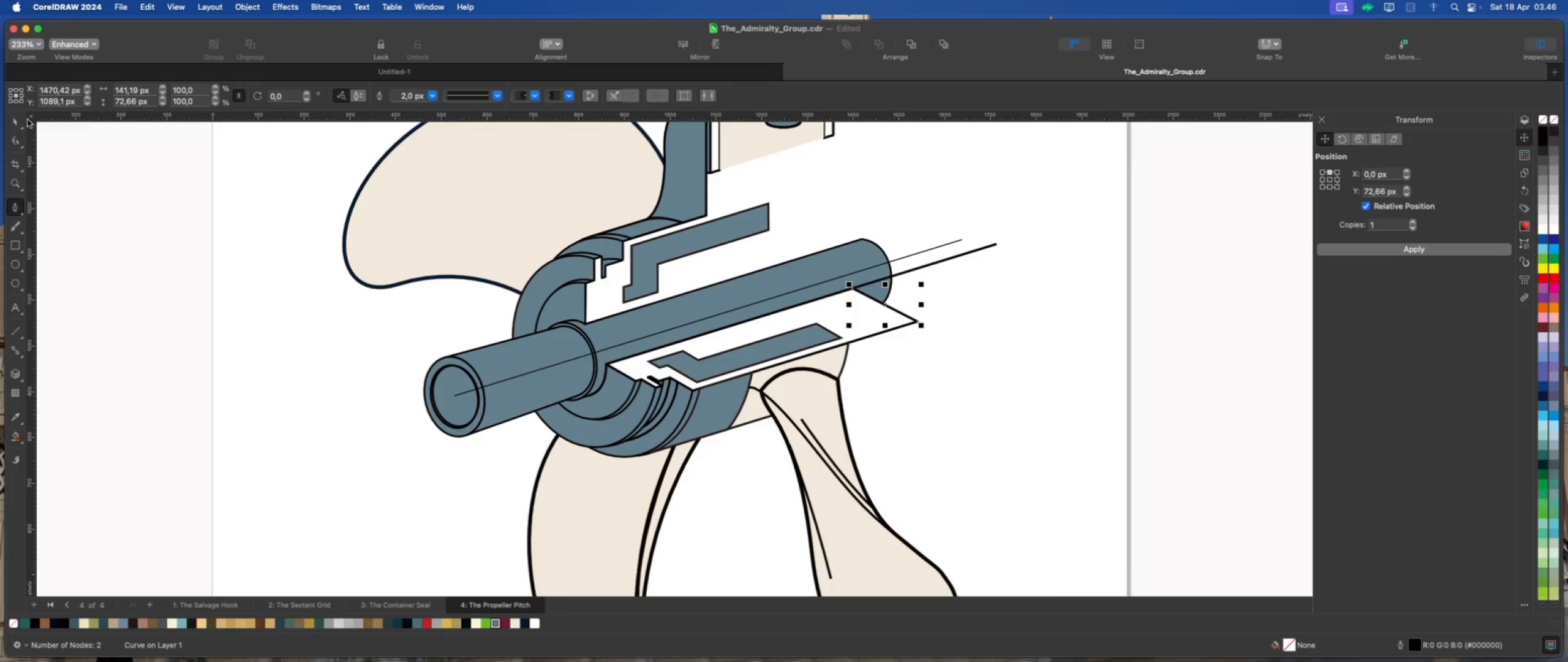 
left_click([17, 123])
 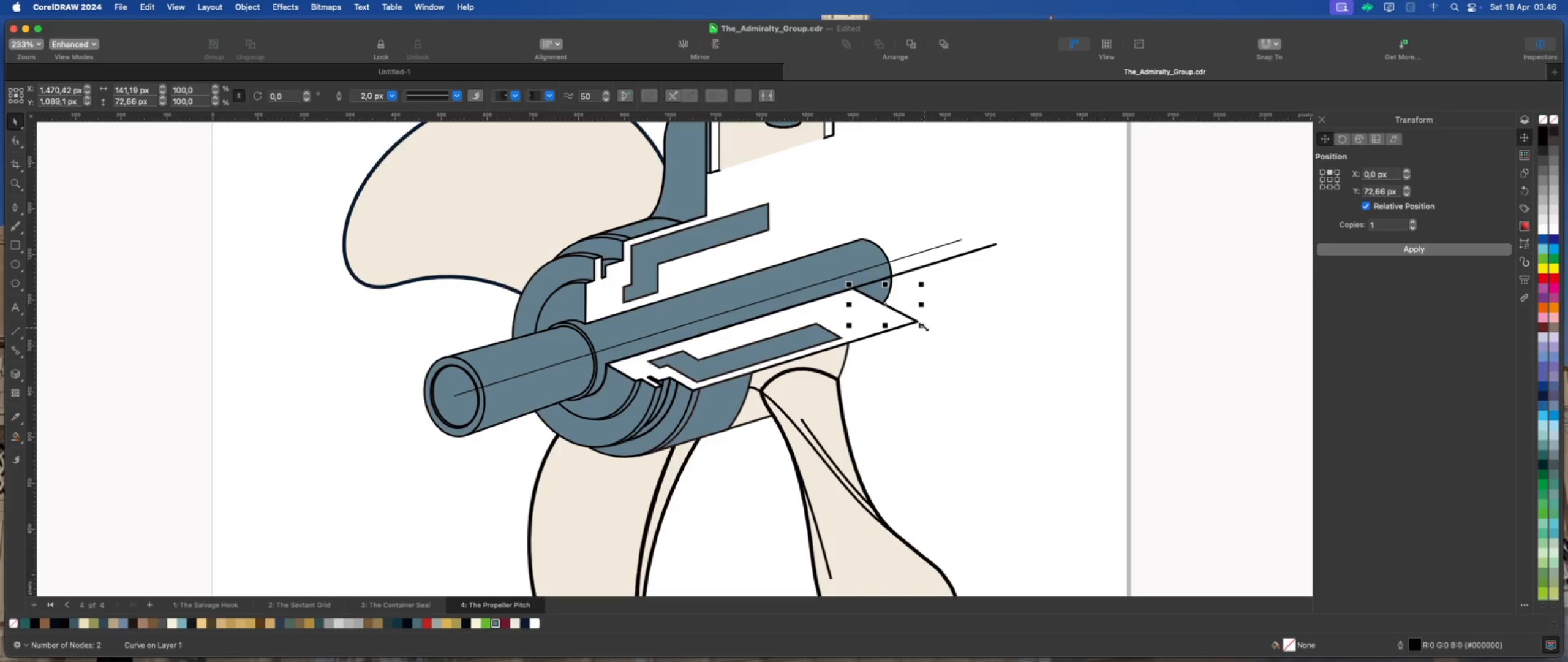 
left_click_drag(start_coordinate=[922, 326], to_coordinate=[1014, 382])
 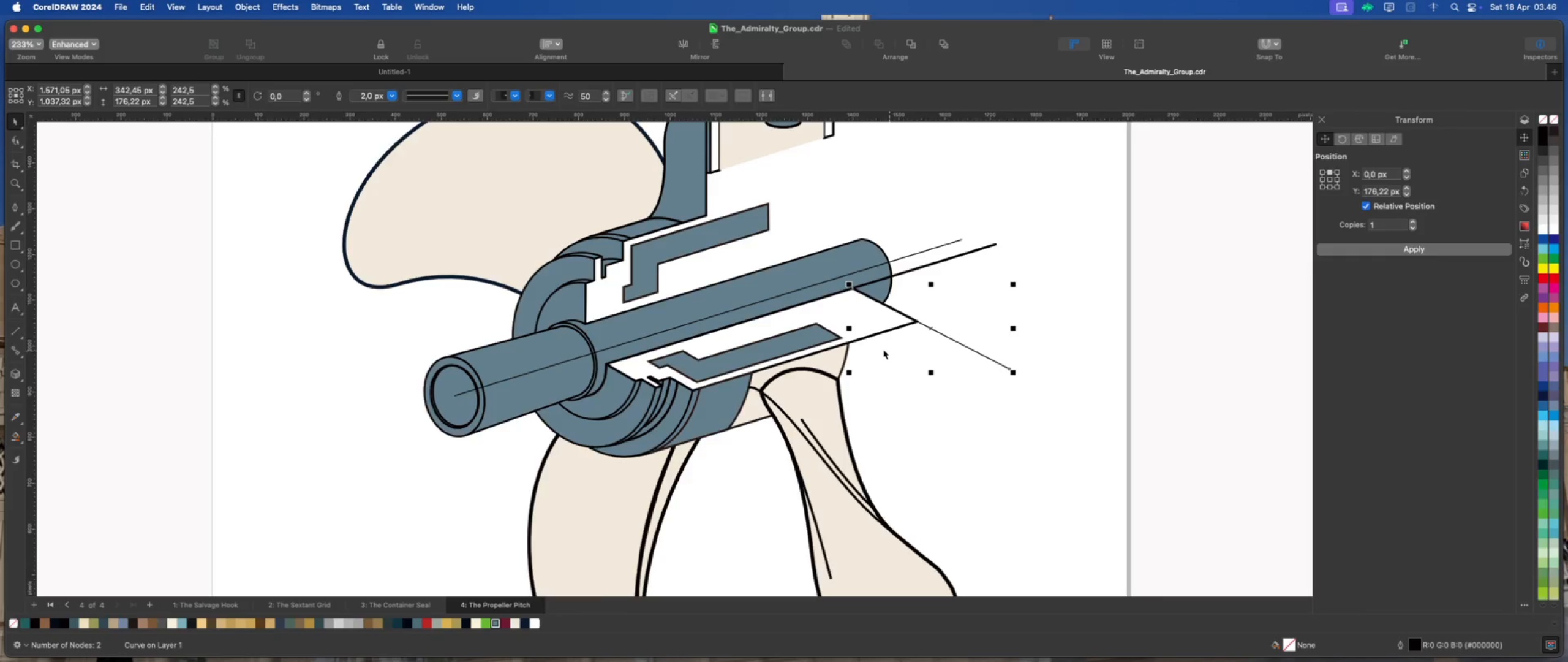 
scroll: coordinate [865, 344], scroll_direction: up, amount: 2.0
 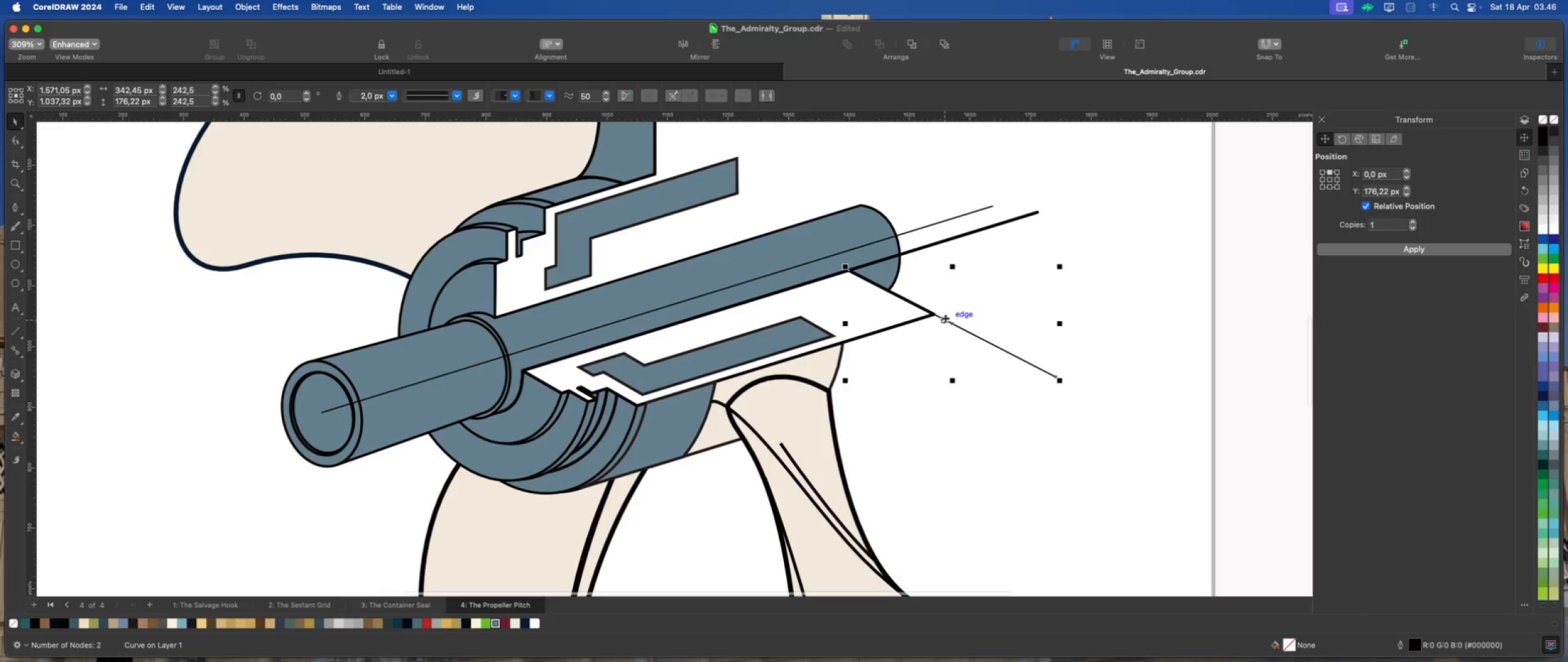 
left_click_drag(start_coordinate=[945, 318], to_coordinate=[859, 338])
 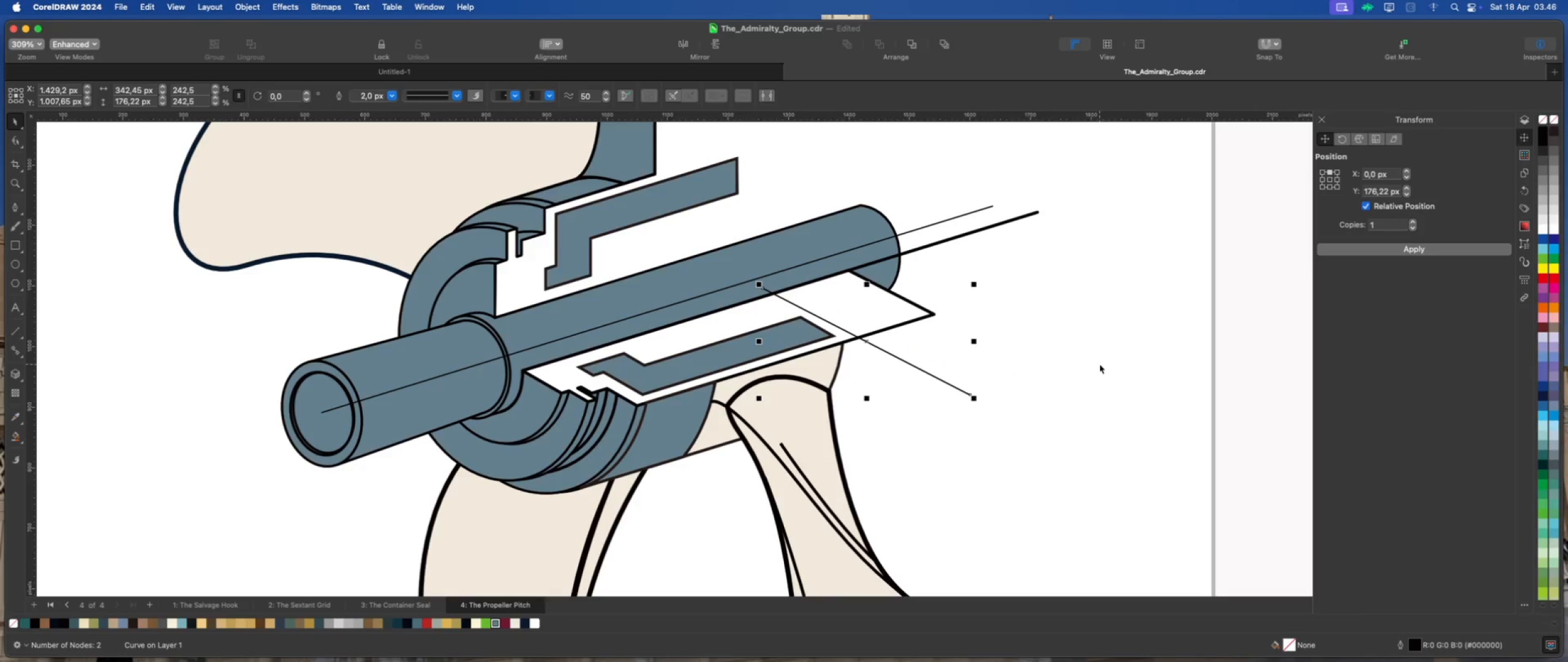 
left_click([1099, 364])
 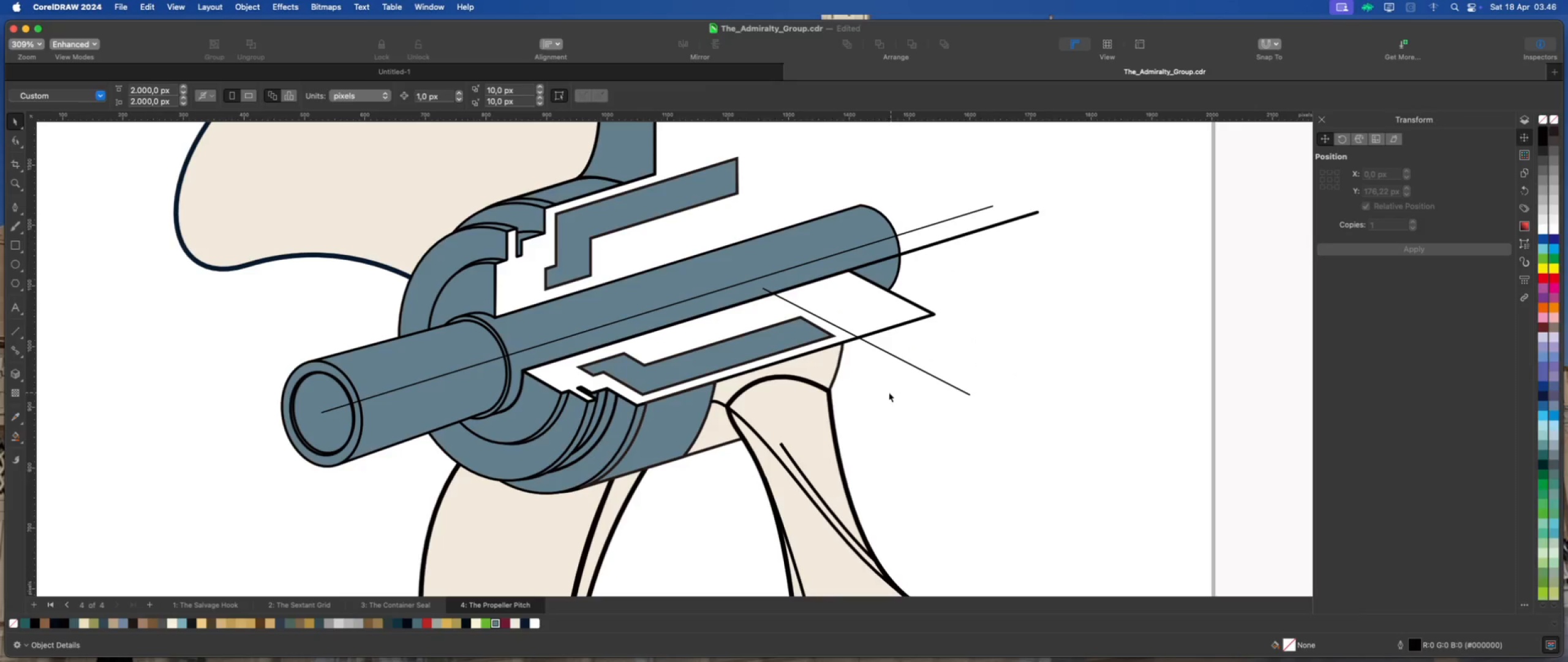 
scroll: coordinate [872, 390], scroll_direction: down, amount: 1.0
 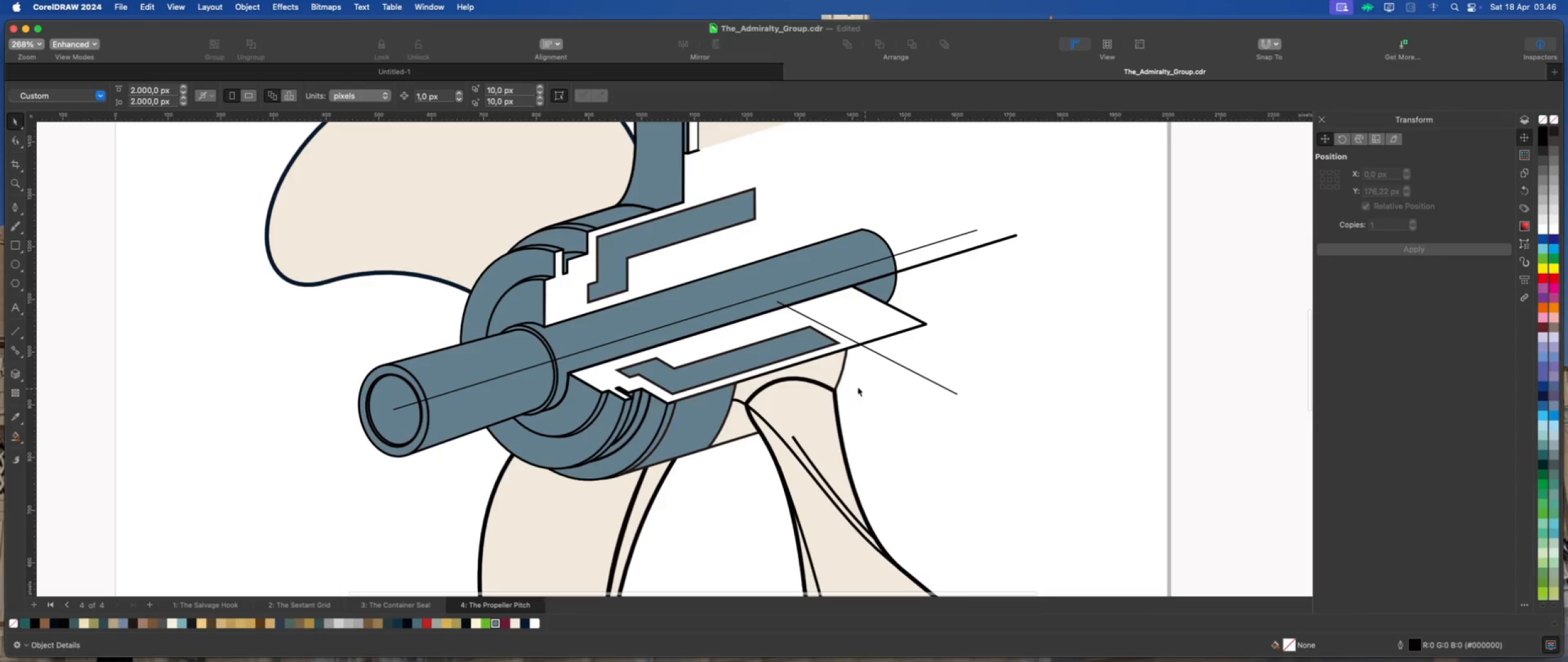 
scroll: coordinate [816, 374], scroll_direction: up, amount: 4.0
 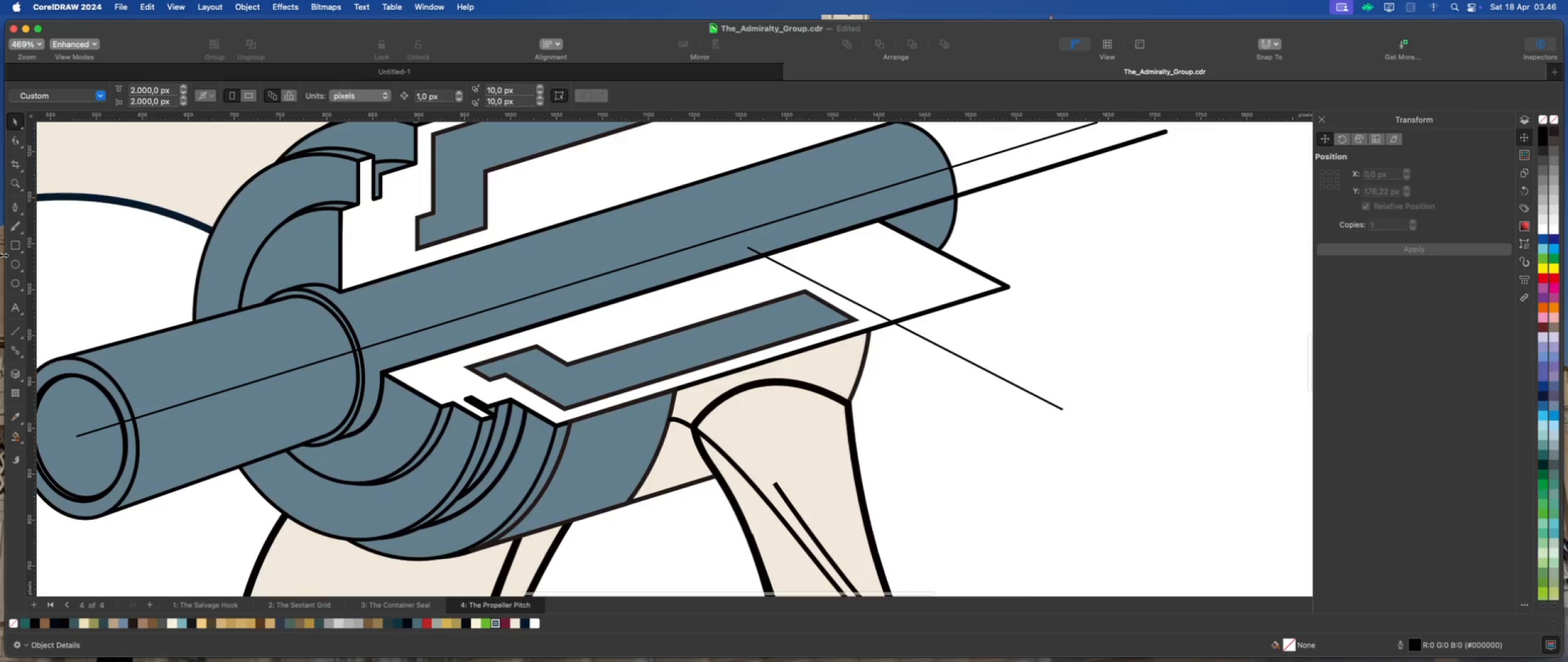 
left_click([17, 205])
 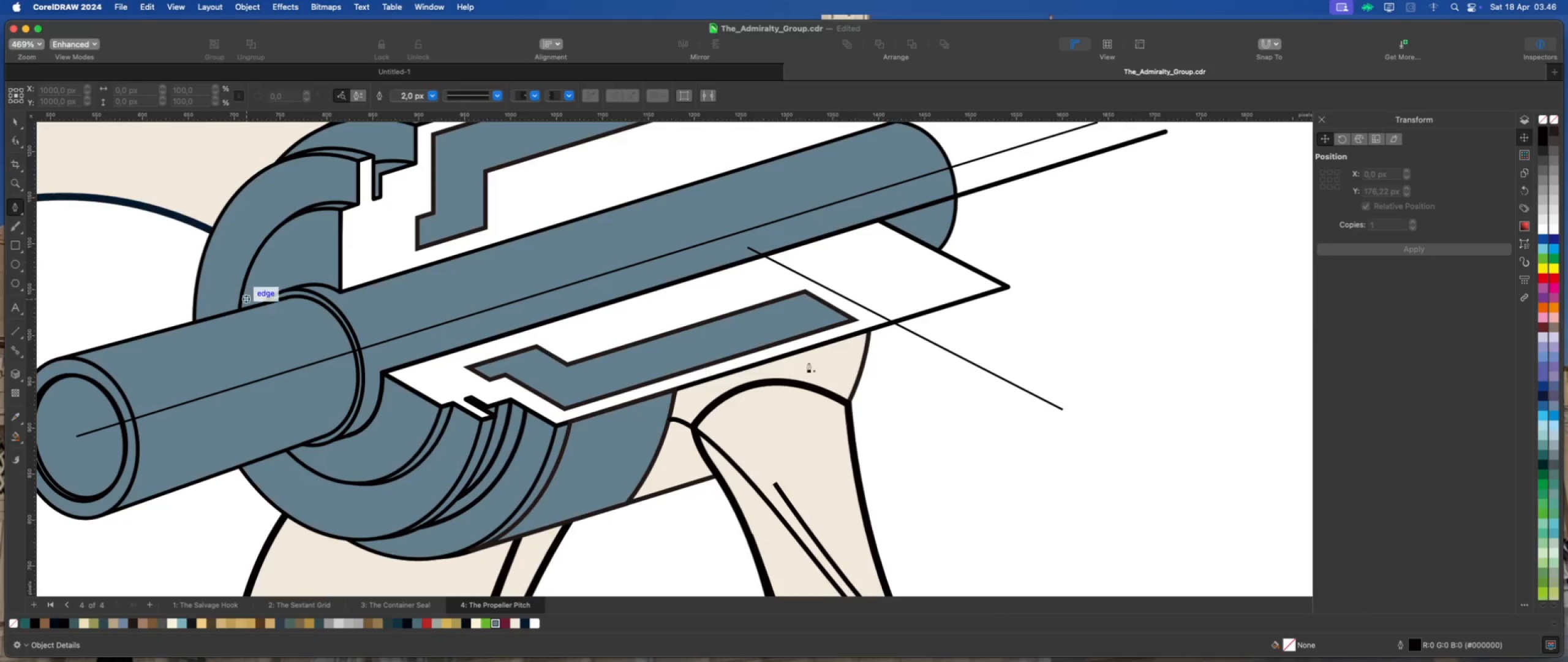 
scroll: coordinate [854, 353], scroll_direction: up, amount: 2.0
 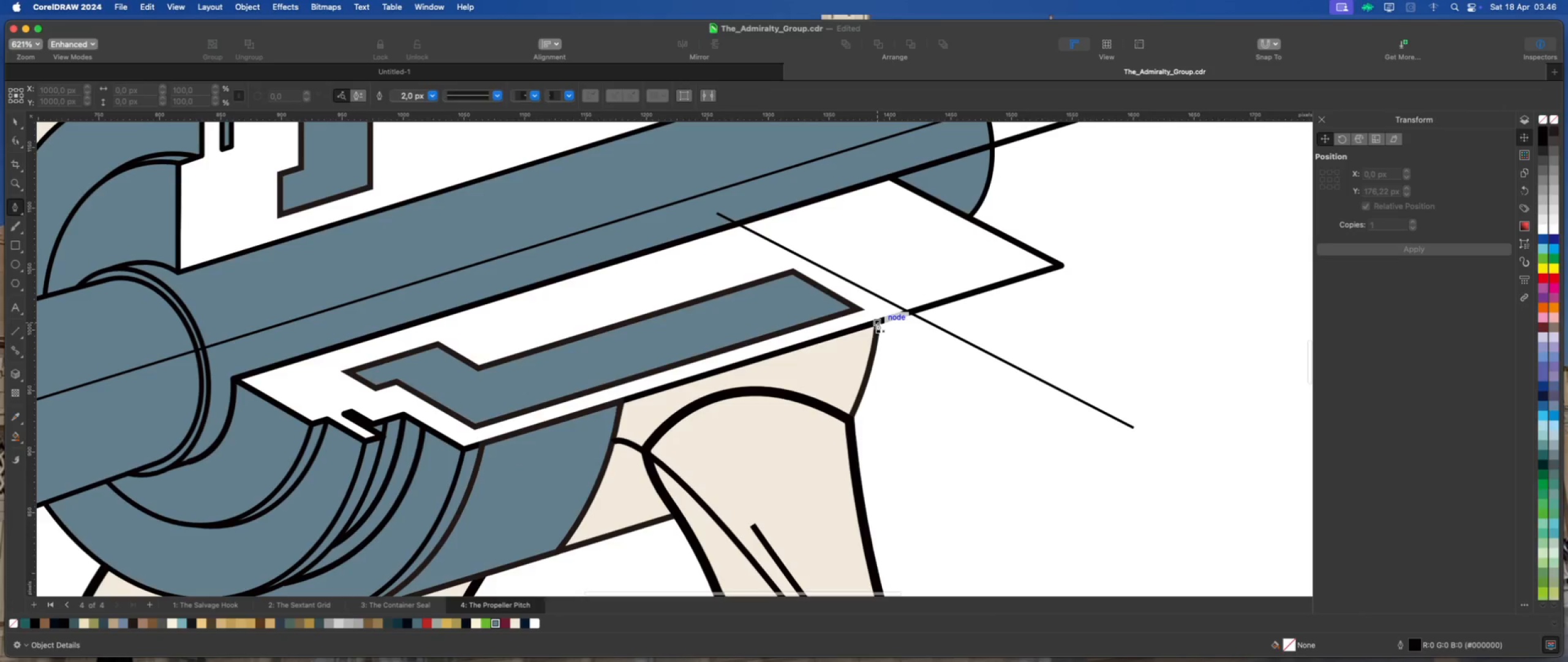 
left_click([878, 322])
 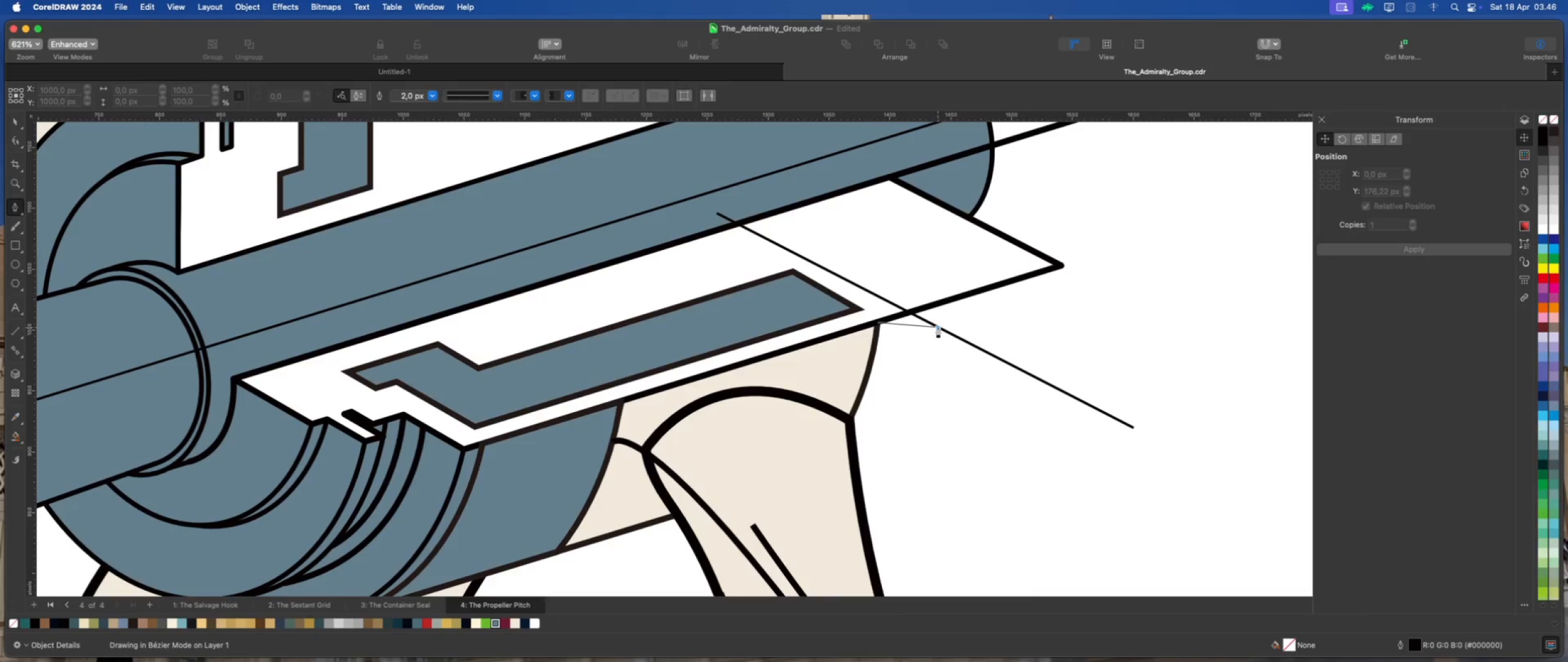 
wait(7.26)
 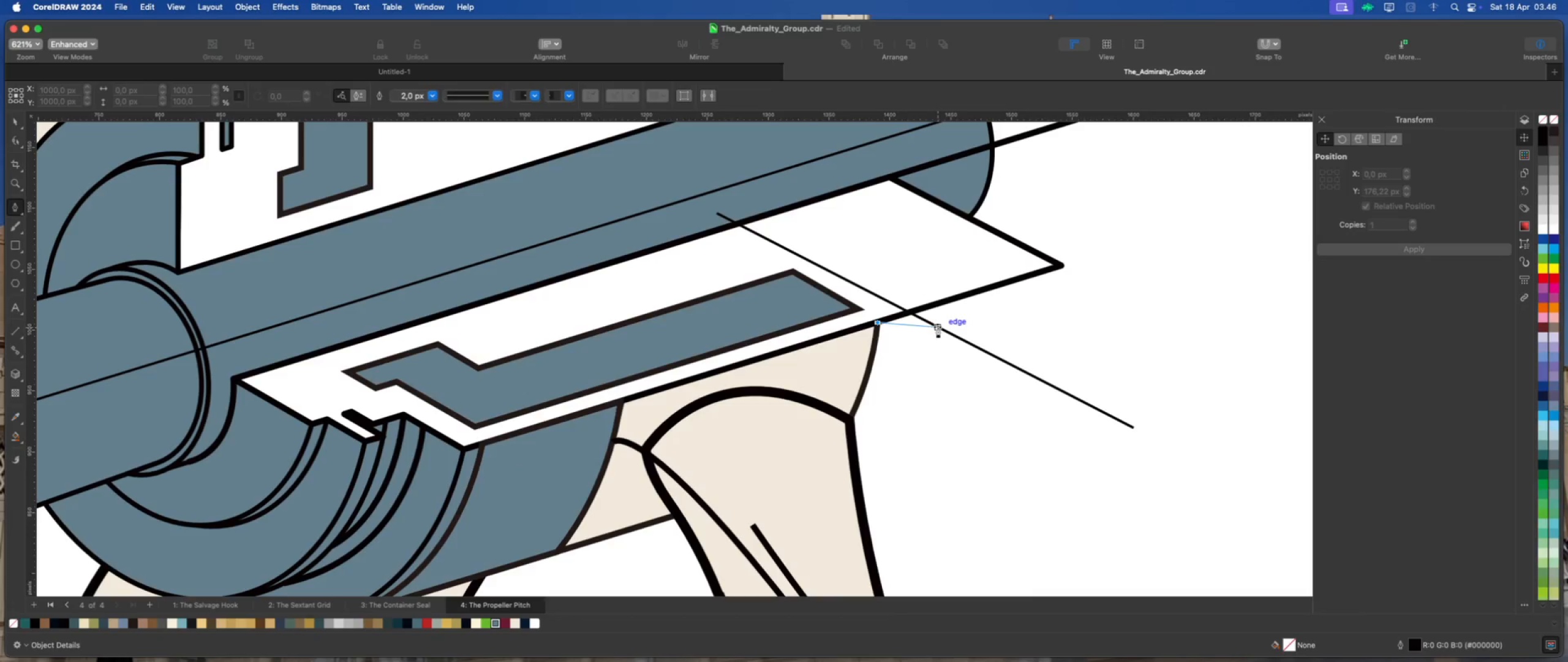 
left_click([938, 327])
 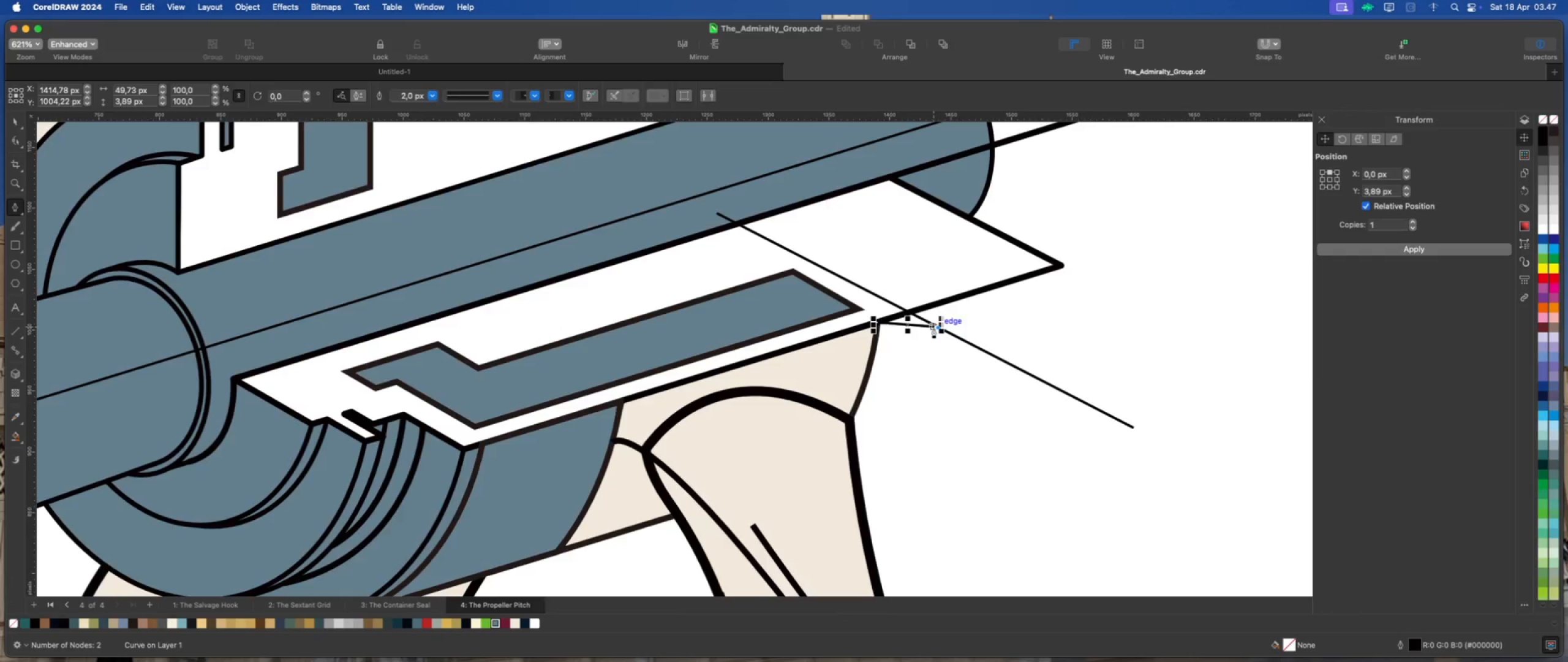 
scroll: coordinate [933, 328], scroll_direction: up, amount: 2.0
 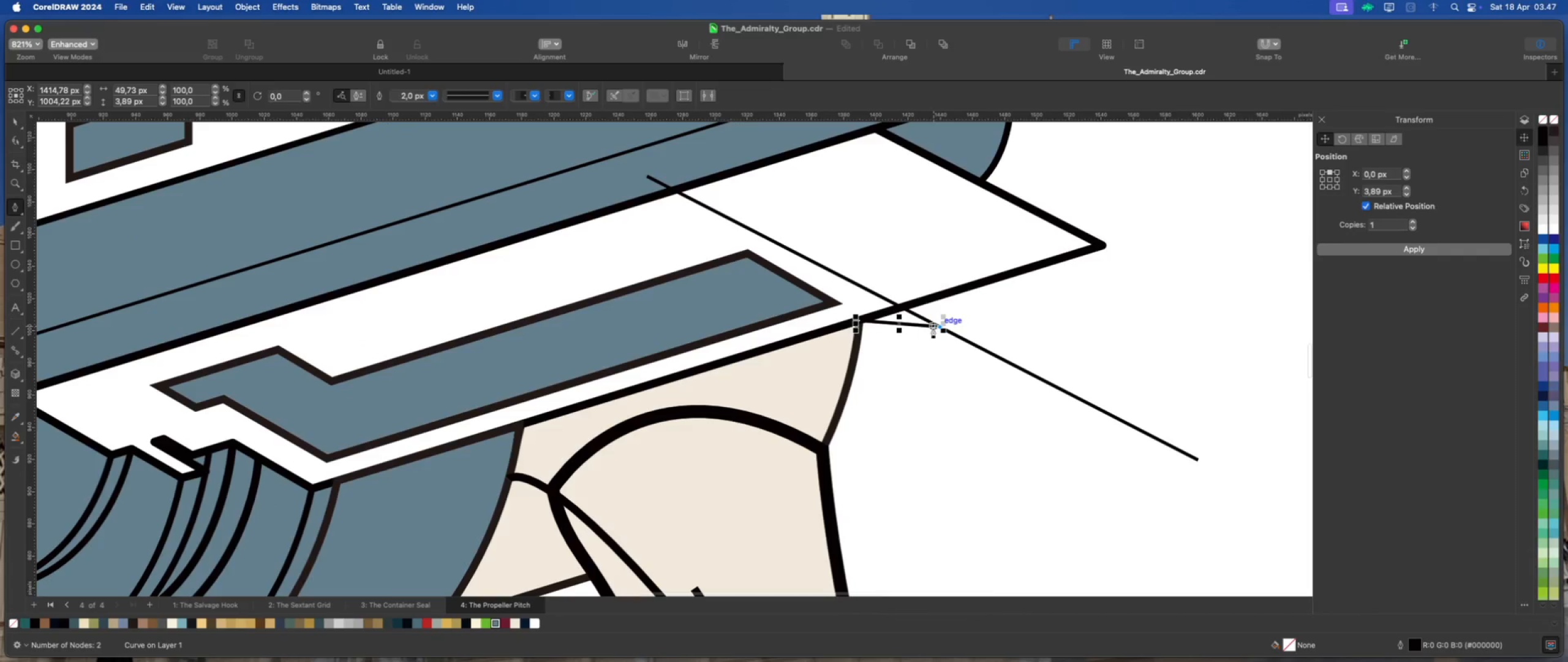 
key(Escape)
 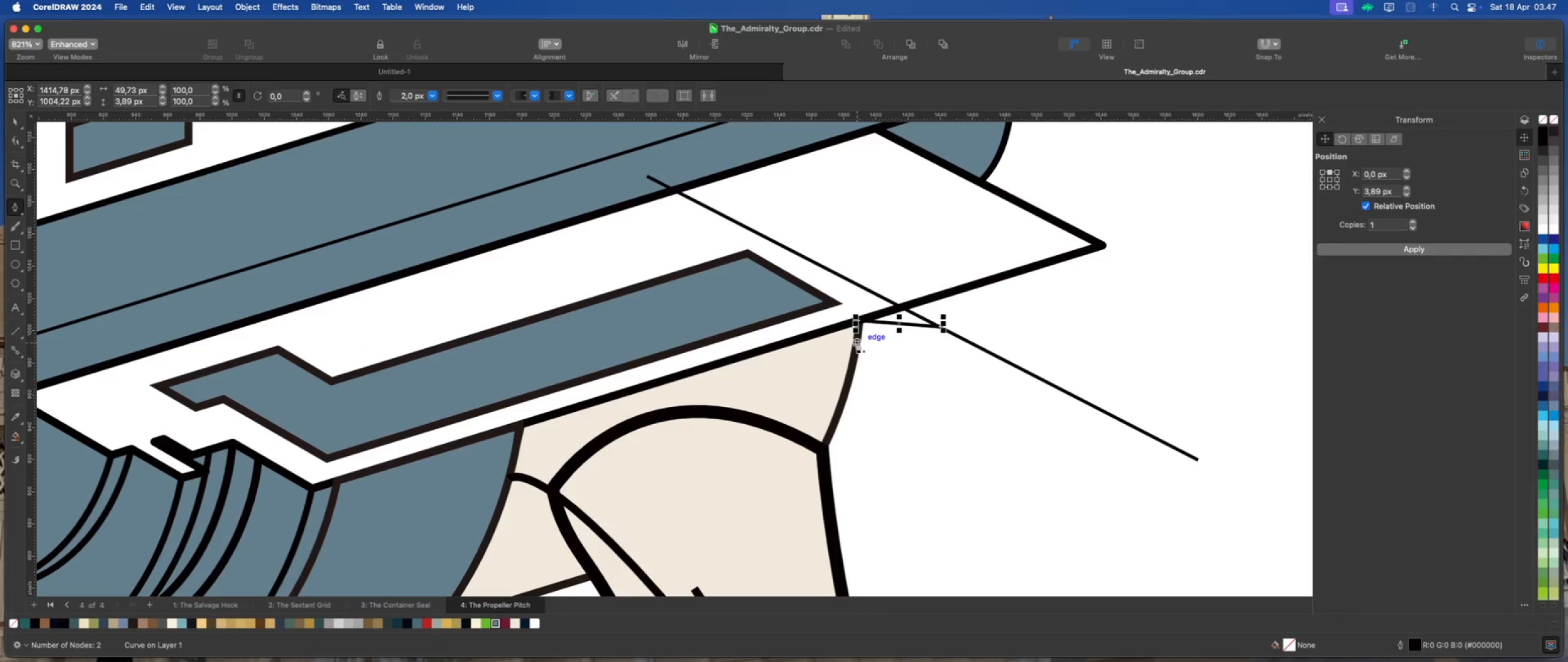 
key(Delete)
 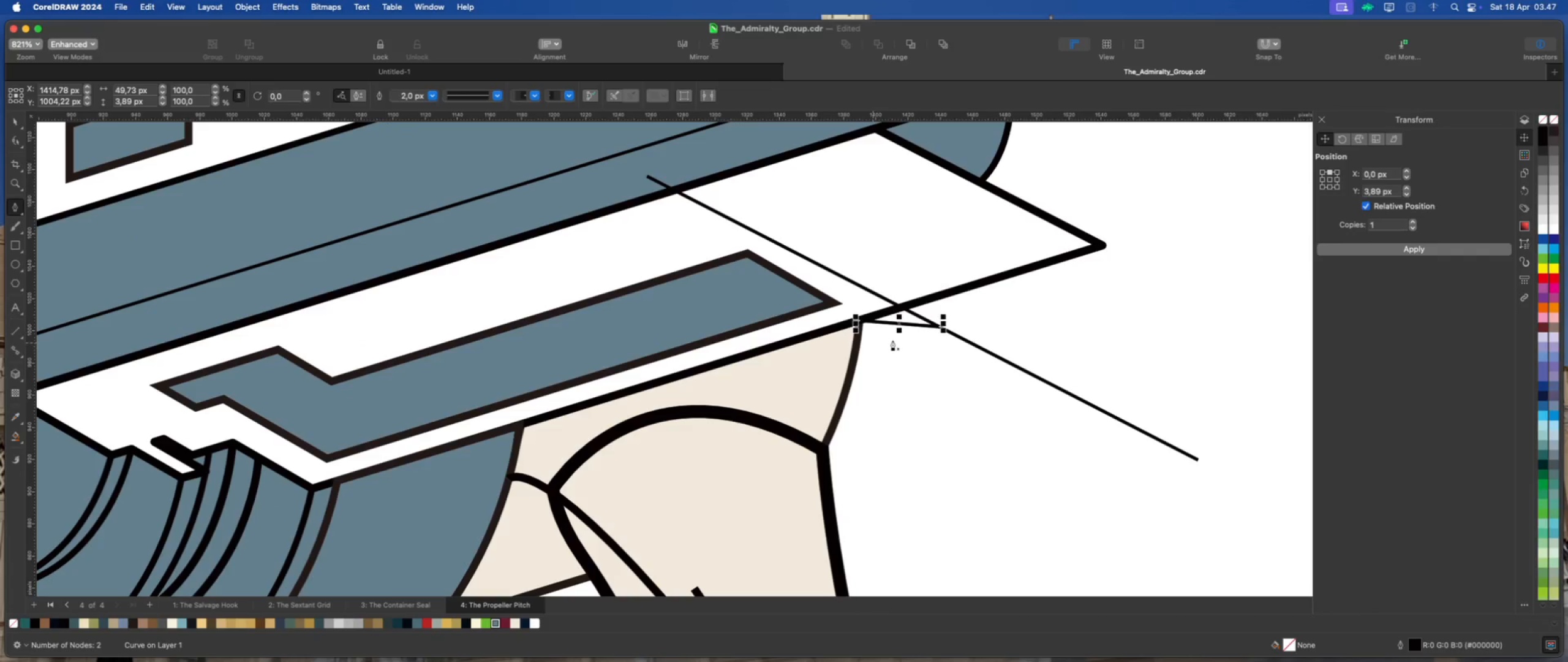 
mouse_move([943, 327])
 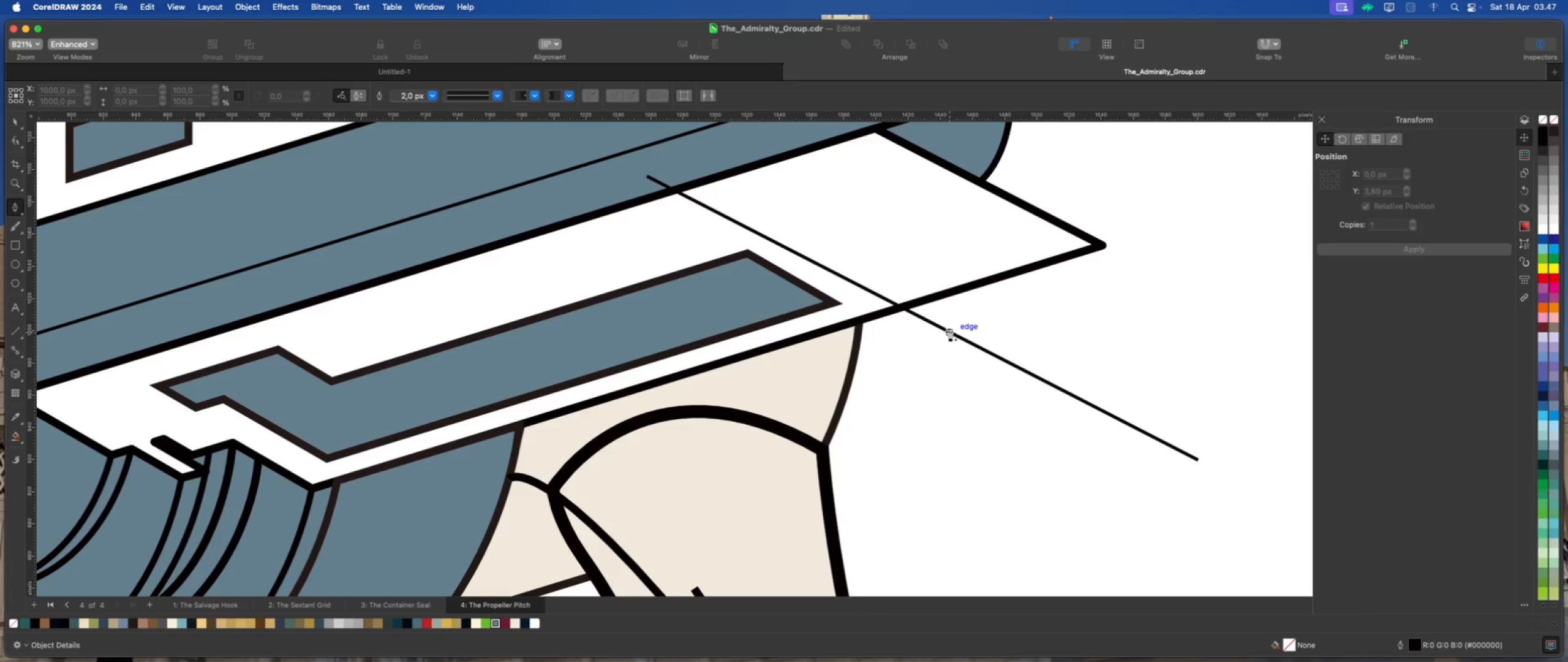 
left_click([950, 331])
 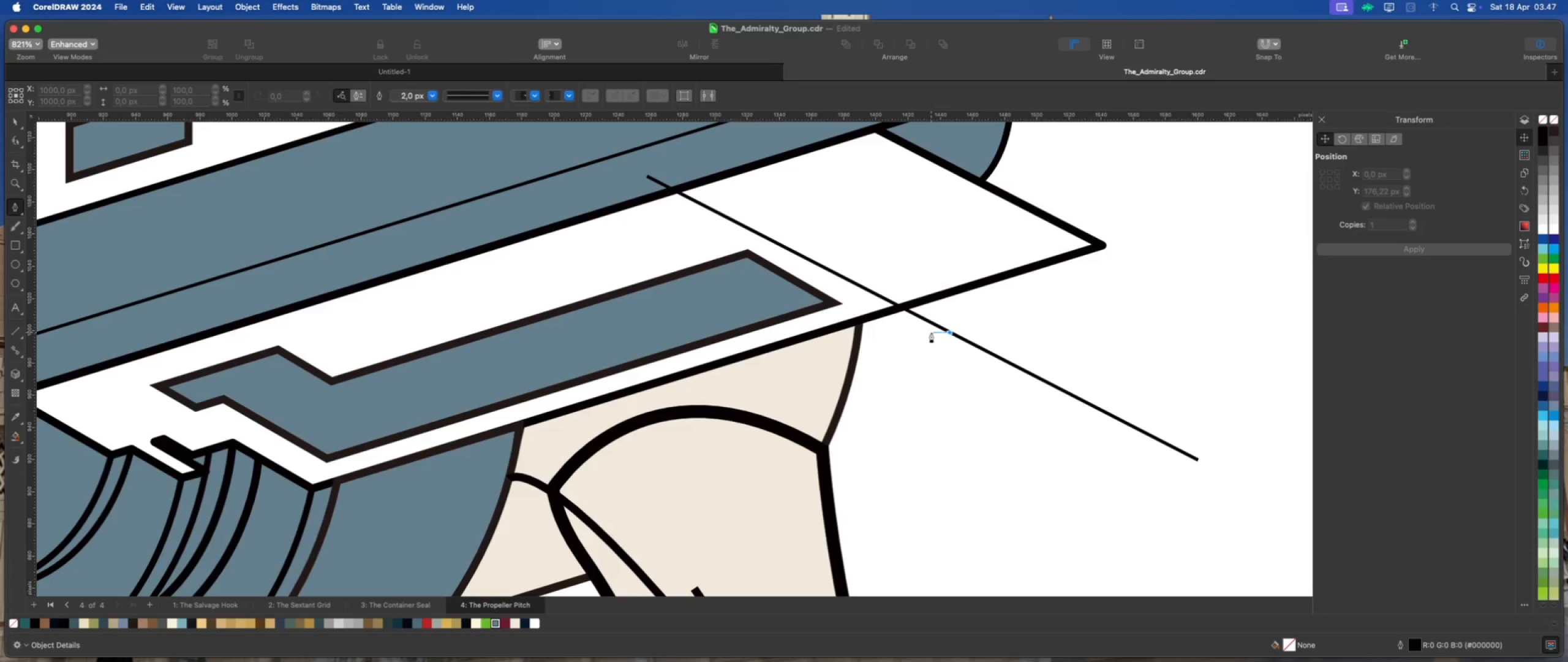 
scroll: coordinate [929, 333], scroll_direction: up, amount: 1.0
 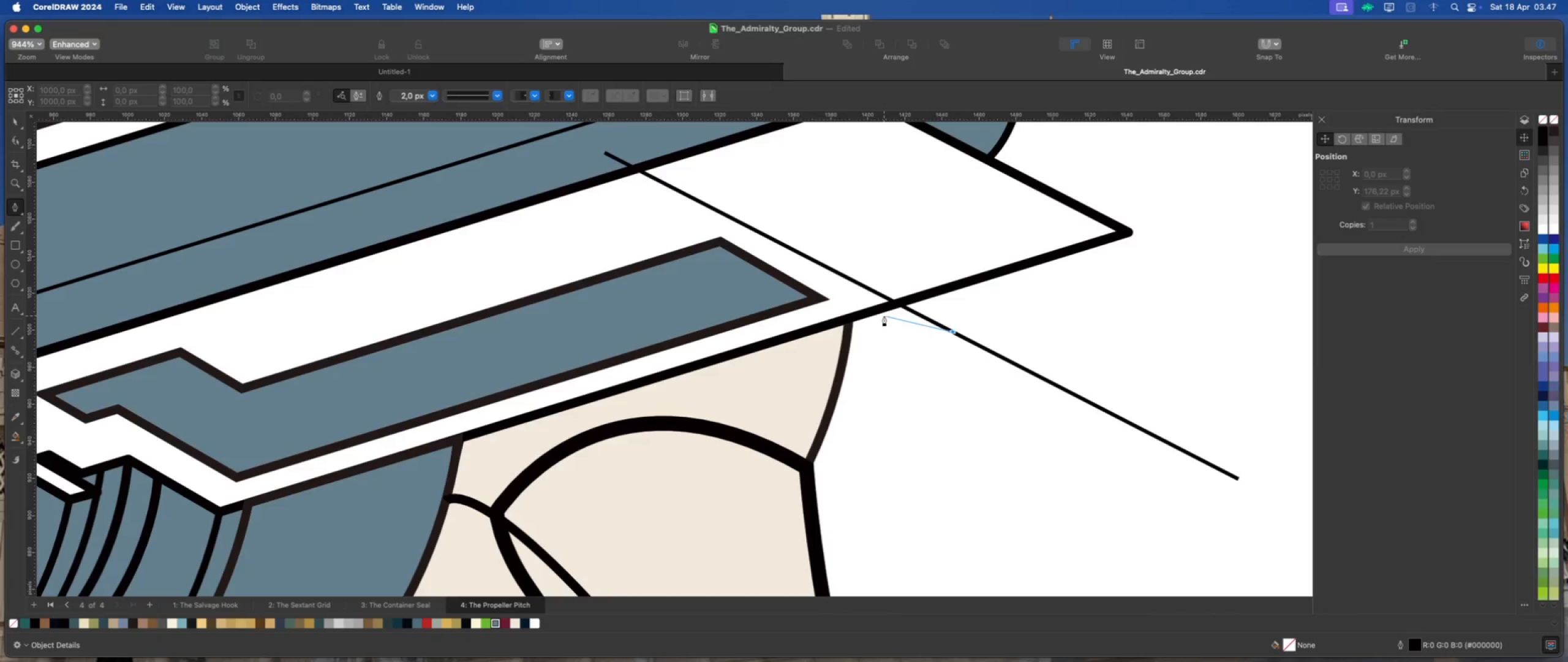 
left_click([895, 316])
 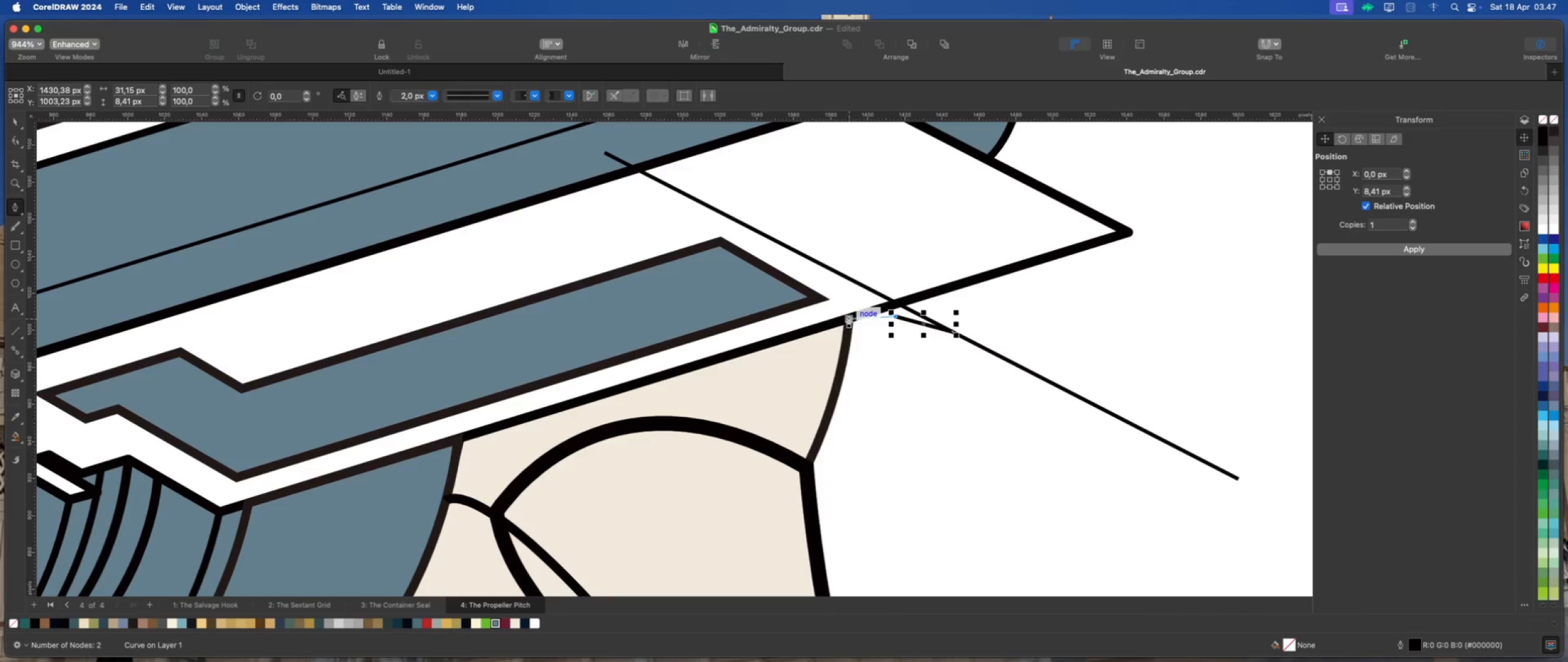 
left_click_drag(start_coordinate=[848, 317], to_coordinate=[816, 329])
 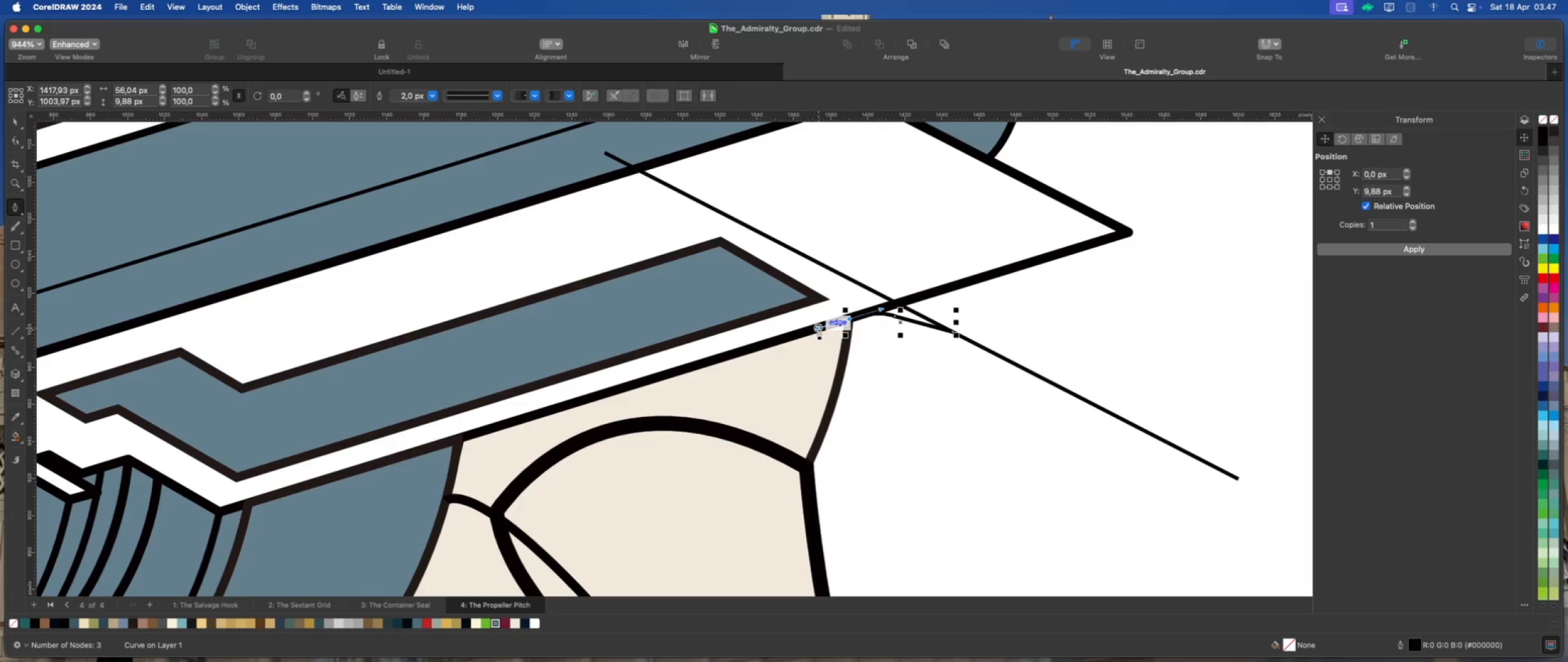 
key(Escape)
 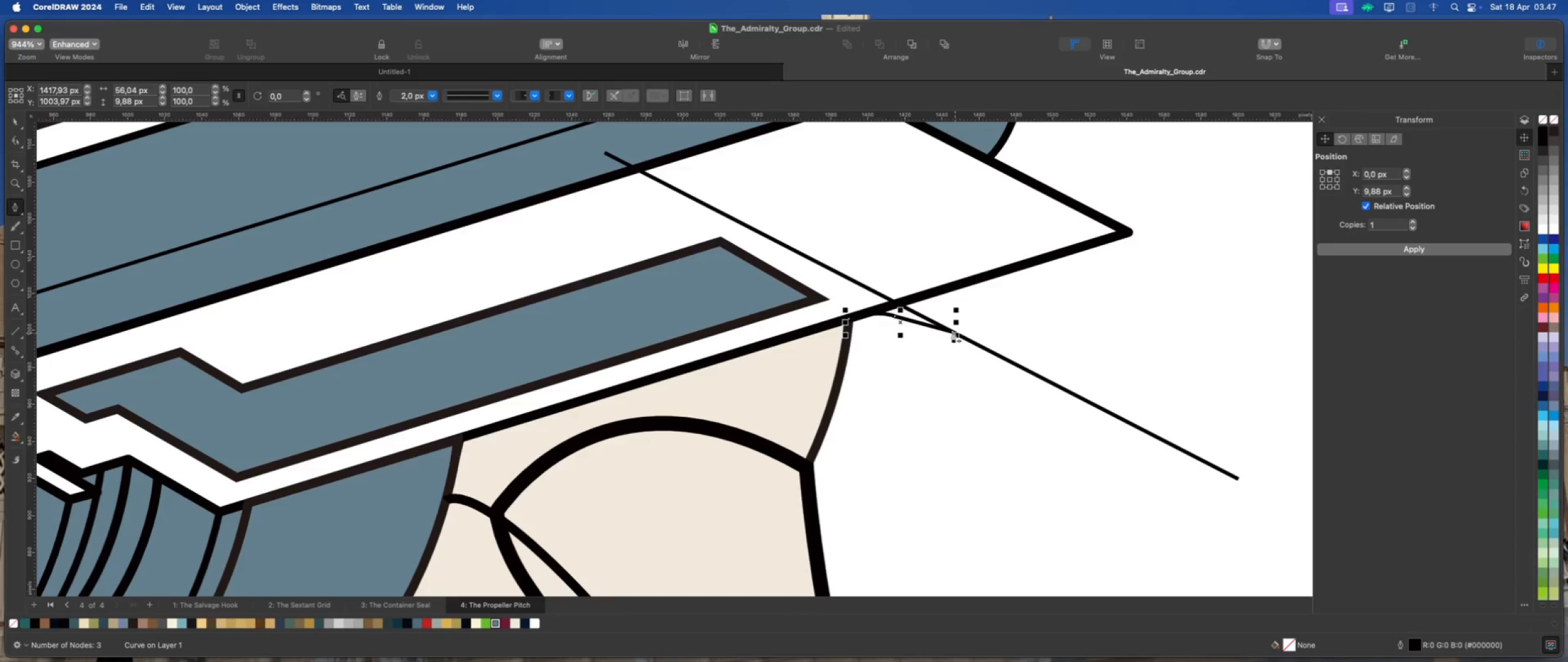 
left_click([953, 330])
 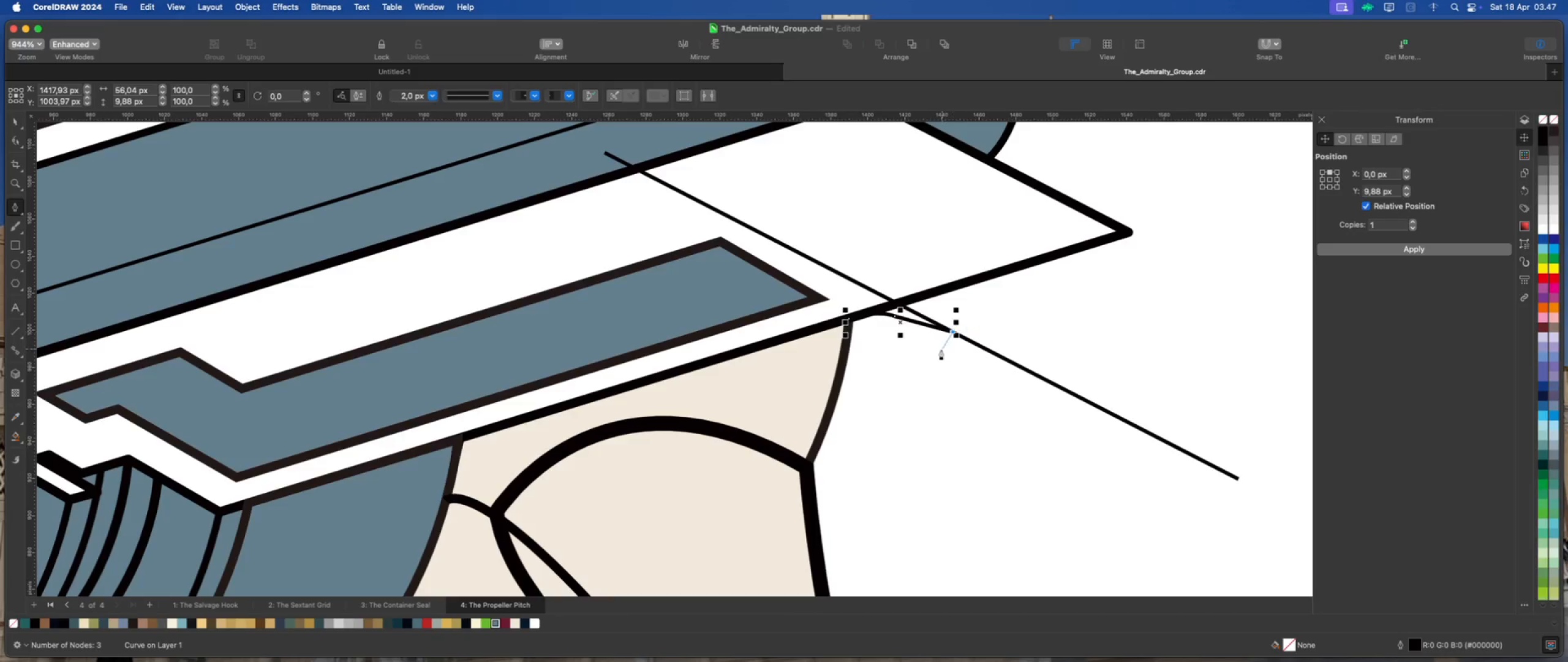 
key(Escape)
 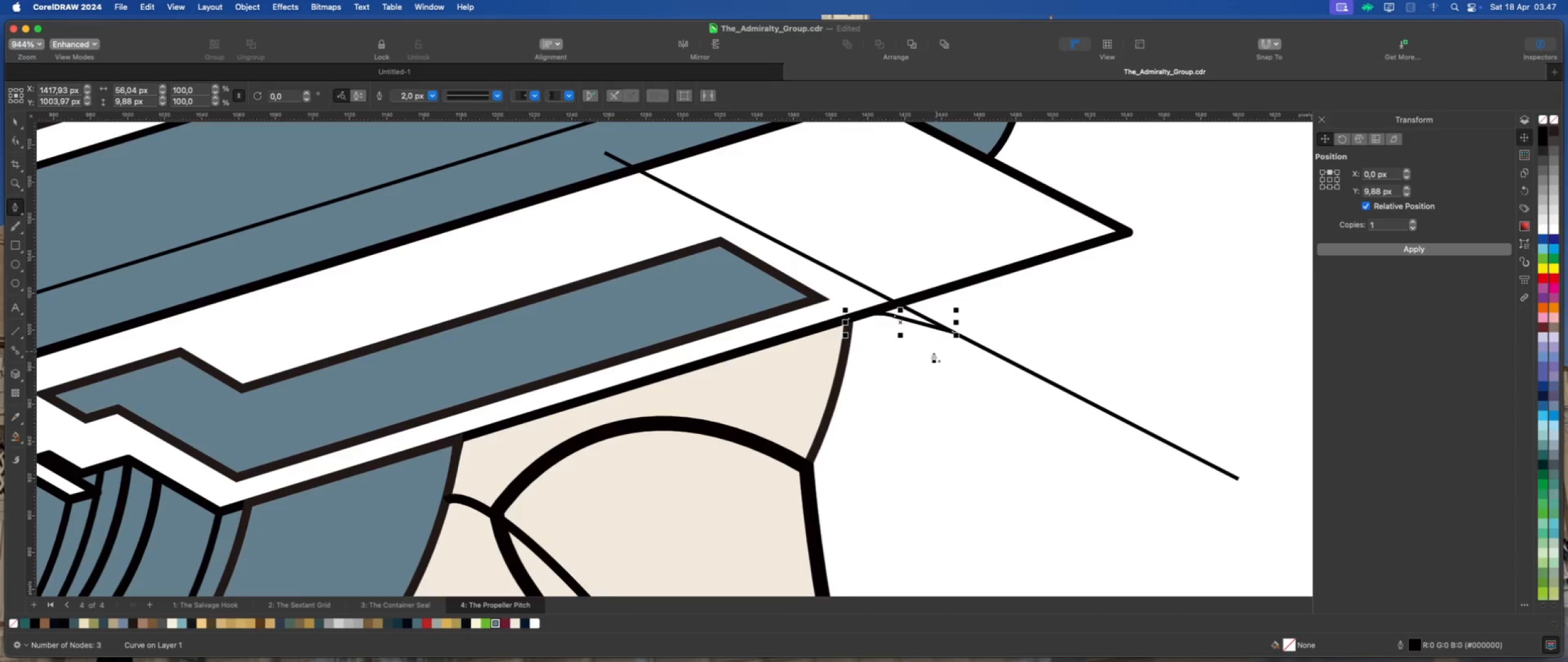 
scroll: coordinate [920, 357], scroll_direction: down, amount: 2.0
 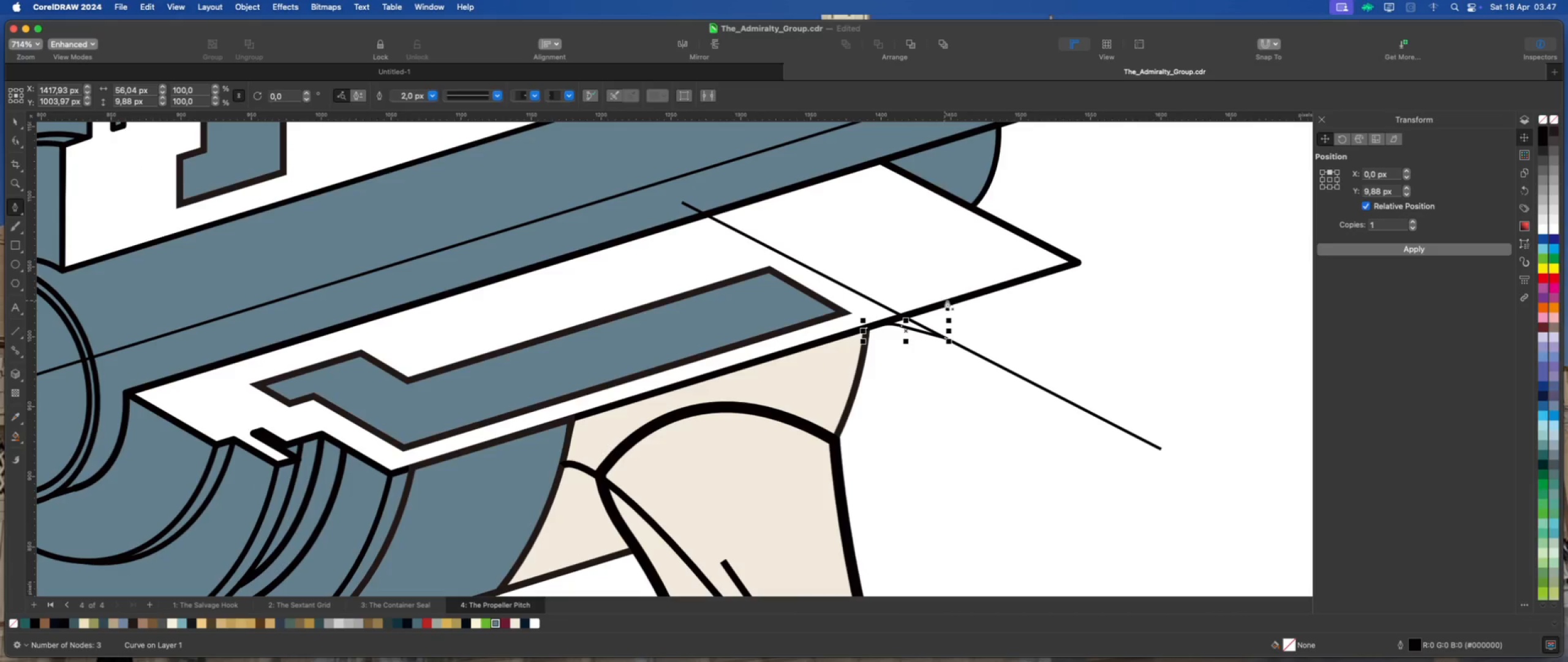 
left_click([949, 302])
 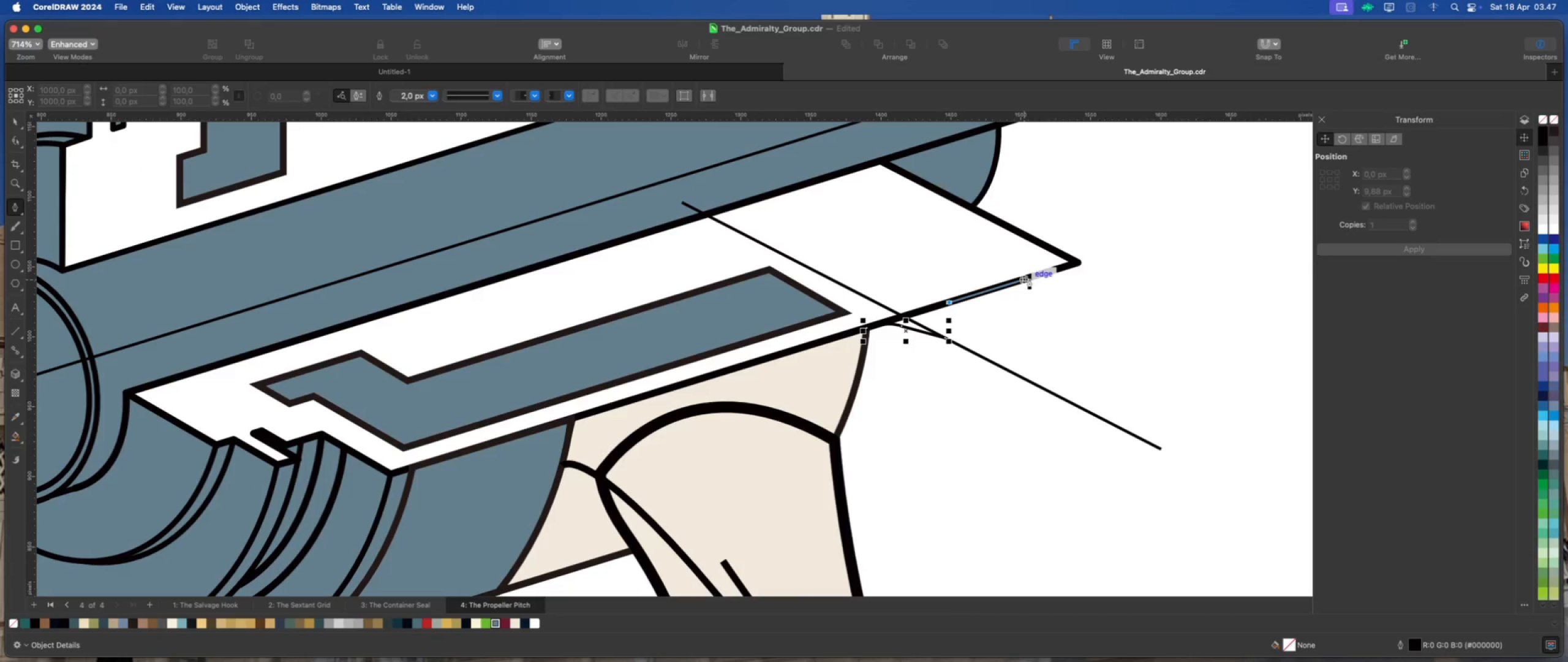 
left_click([1029, 278])
 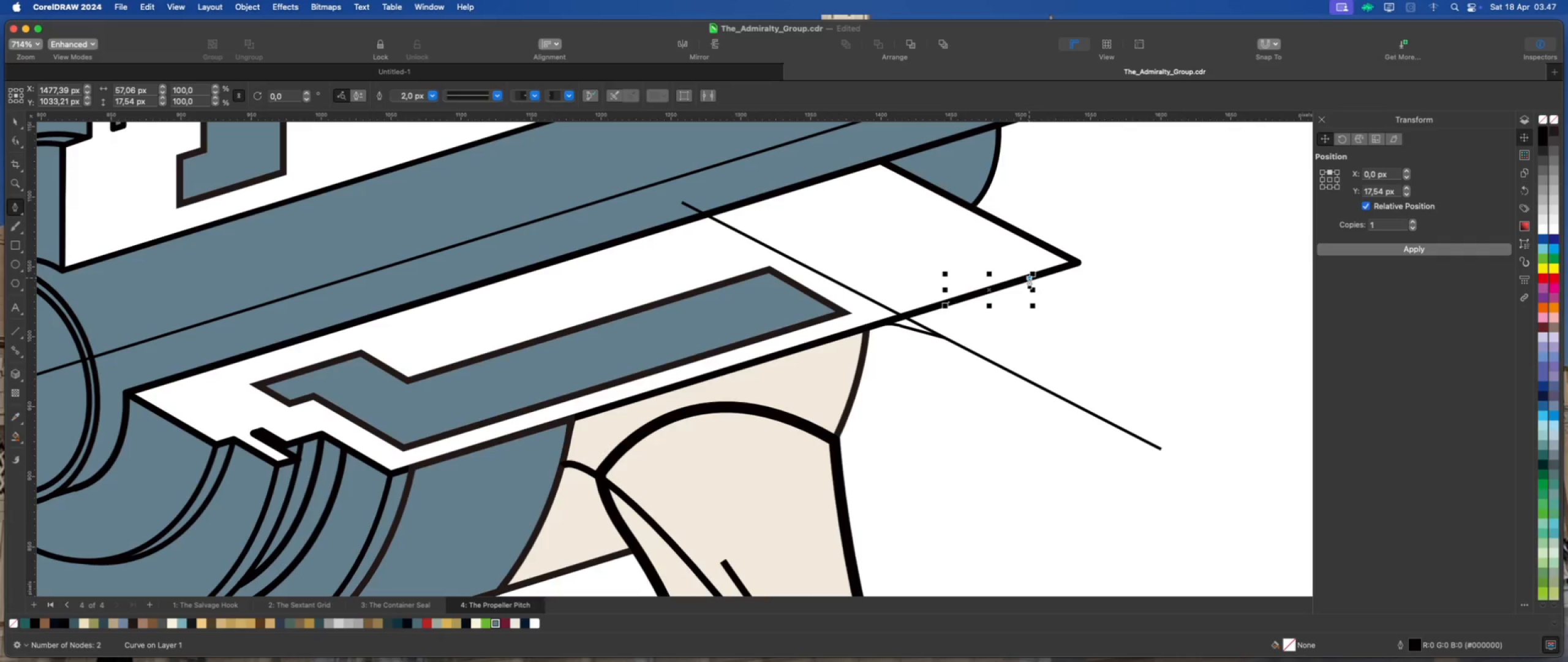 
key(Escape)
 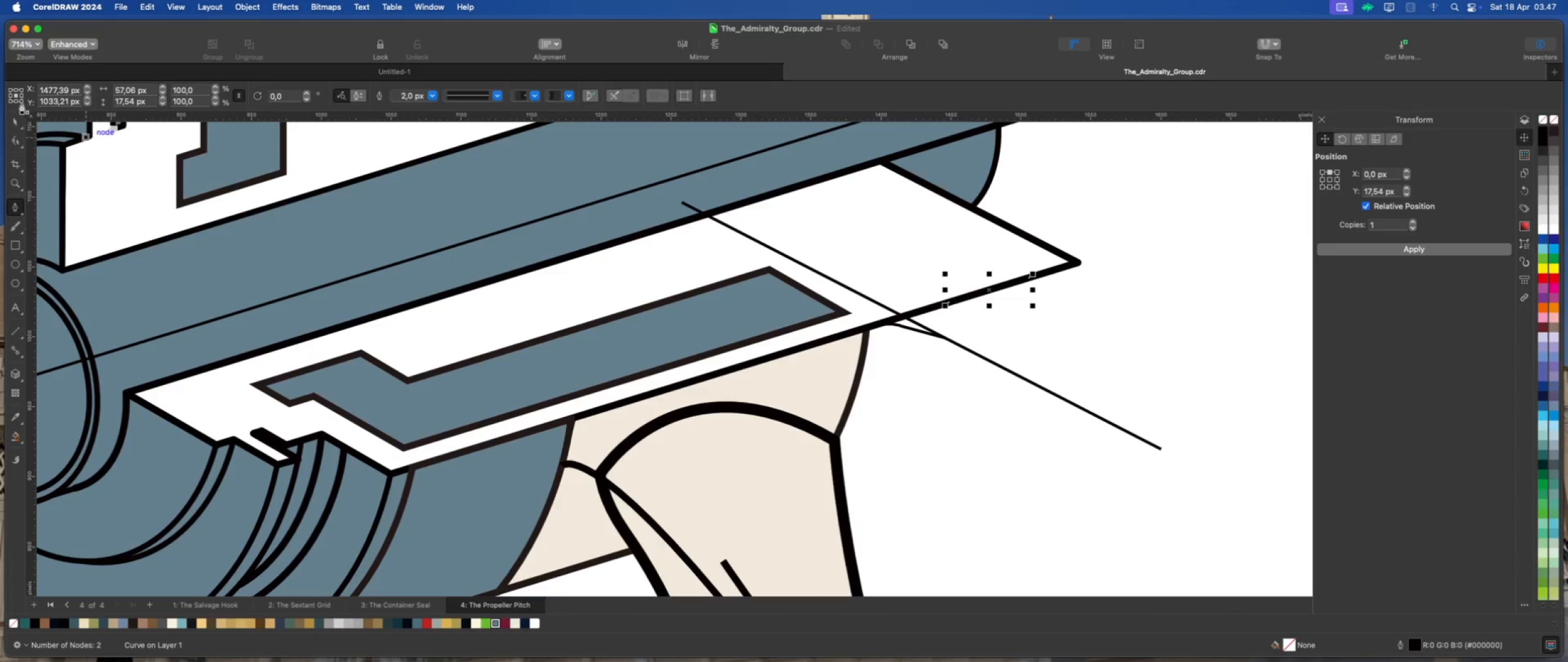 
left_click([15, 119])
 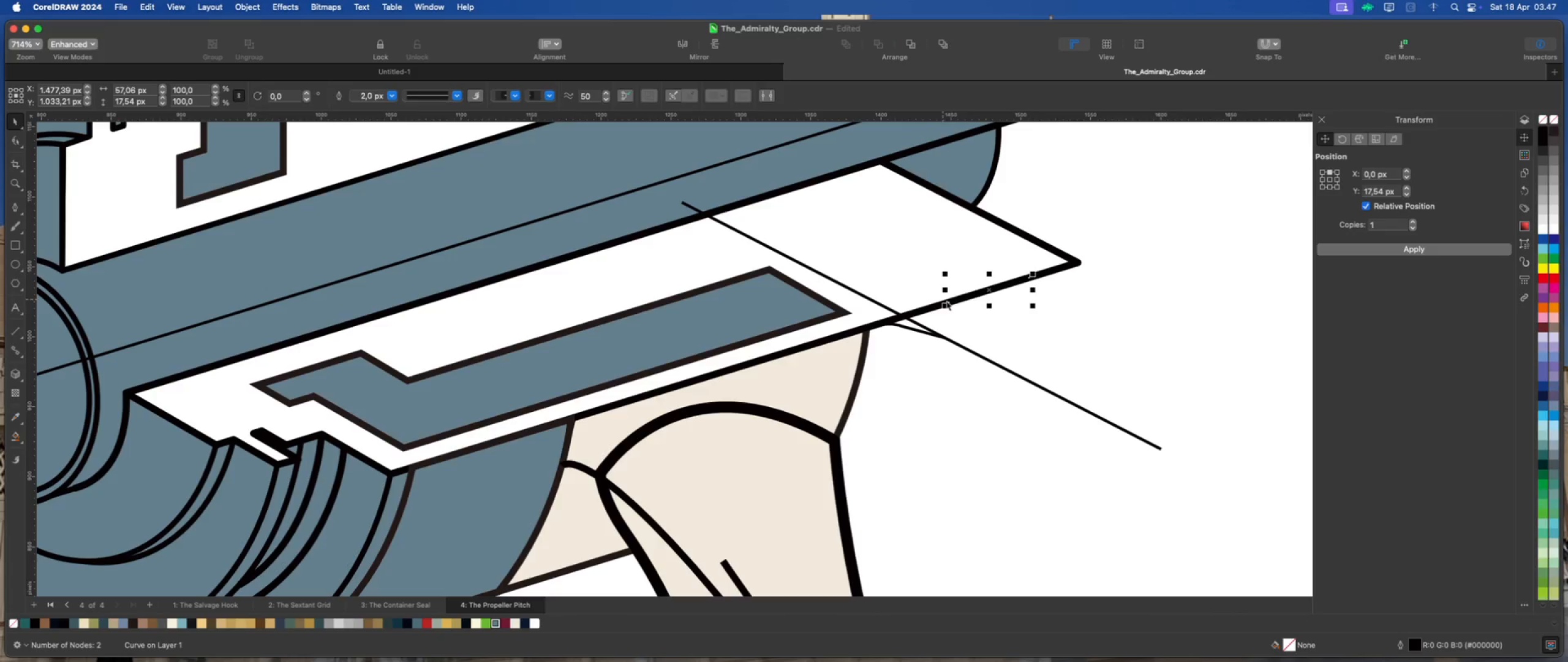 
left_click_drag(start_coordinate=[947, 302], to_coordinate=[946, 338])
 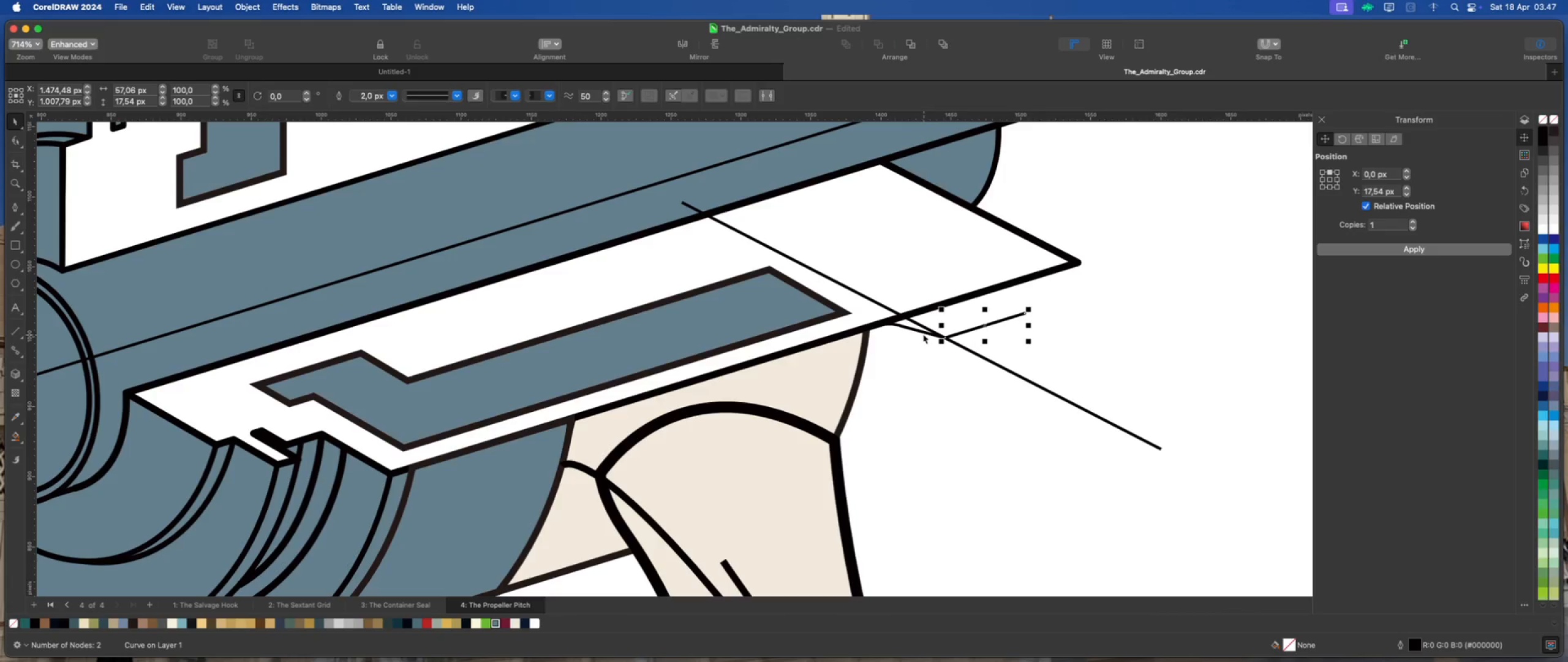 
left_click([921, 332])
 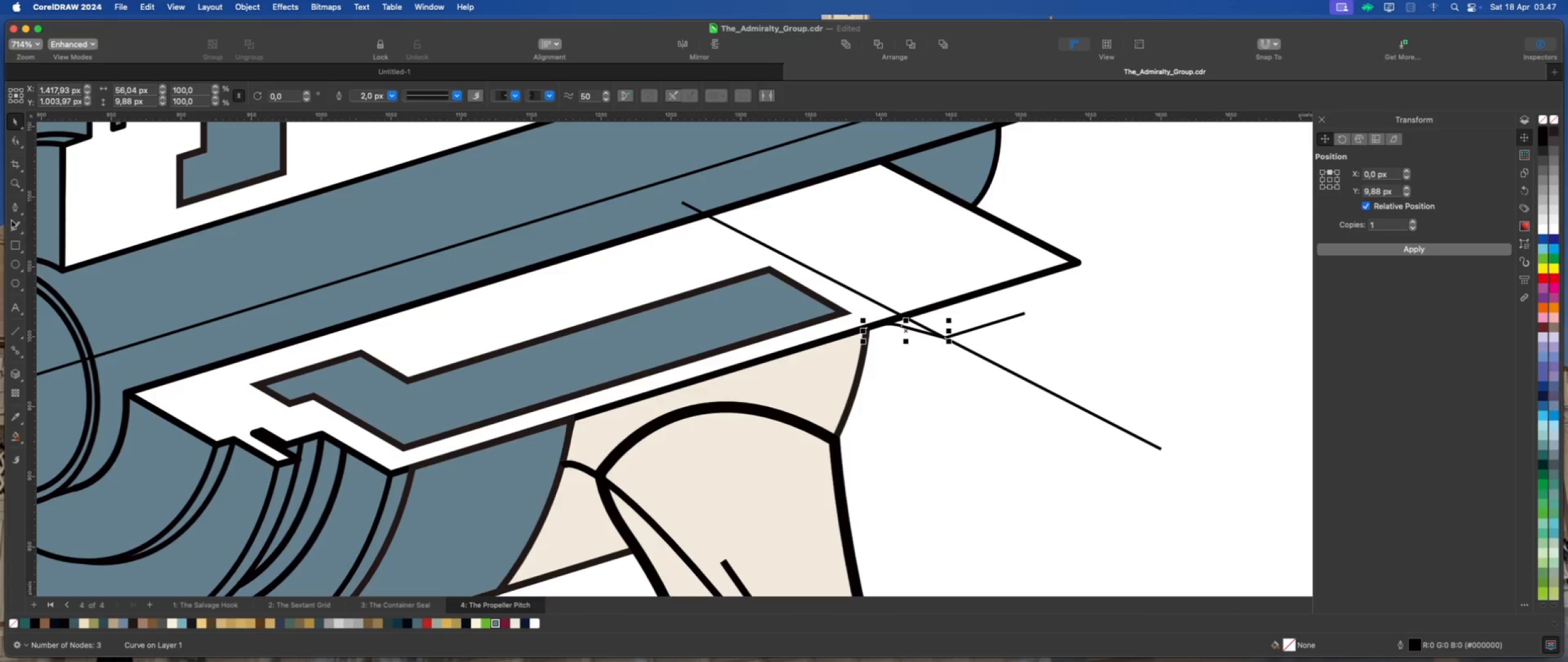 
left_click([15, 207])
 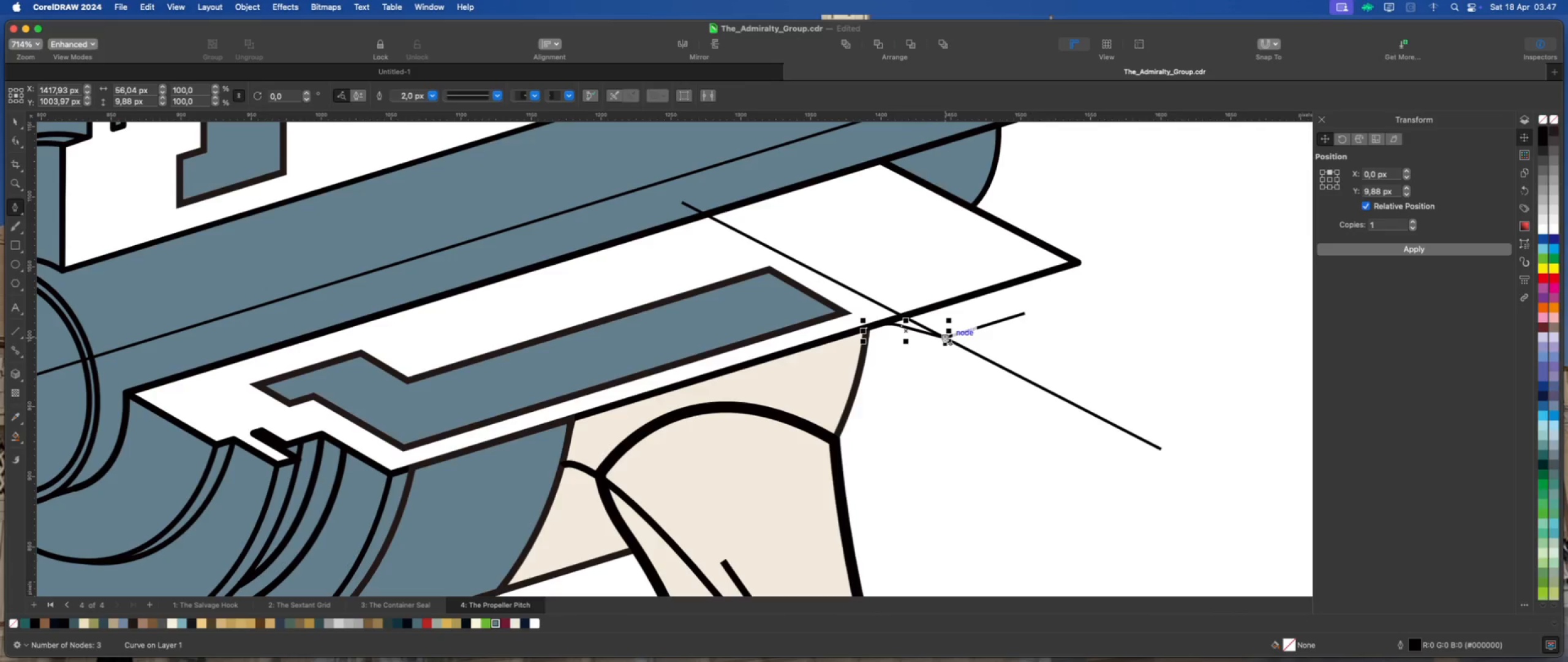 
left_click([944, 335])
 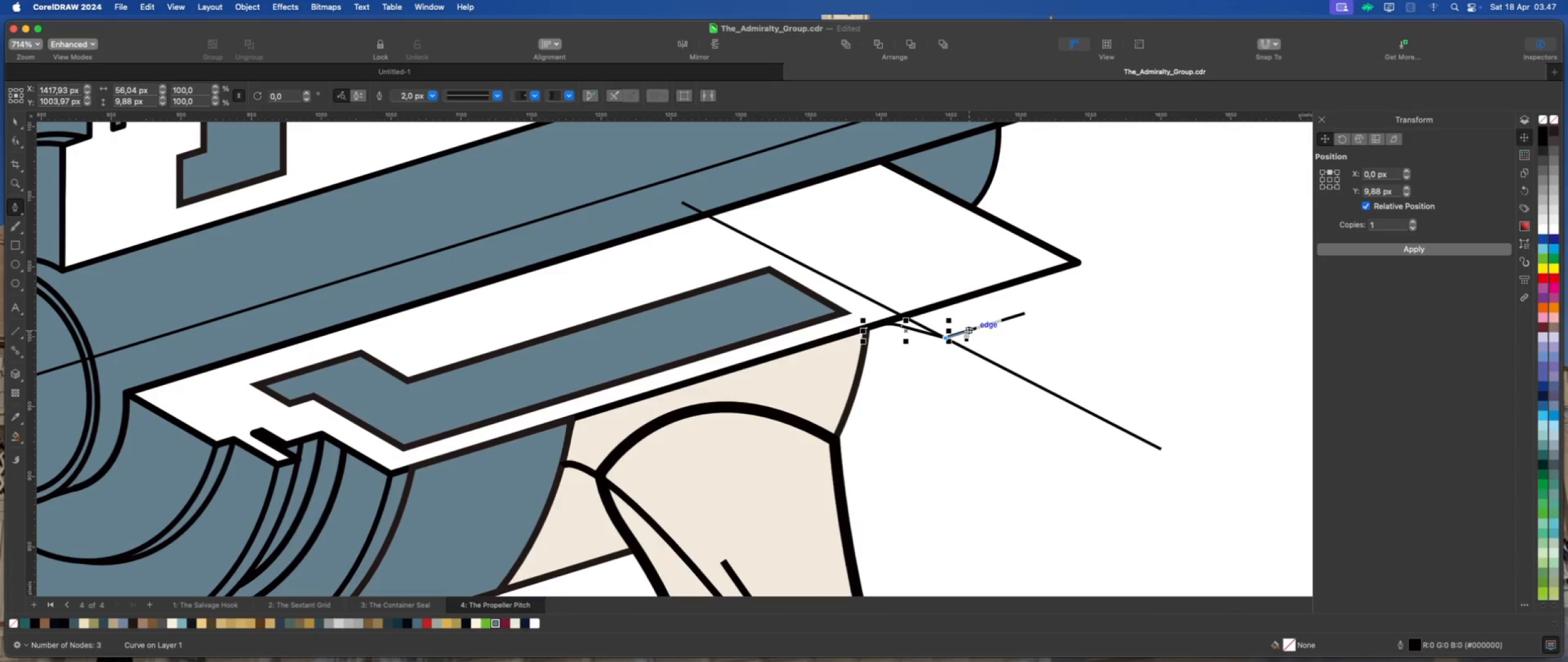 
left_click([966, 331])
 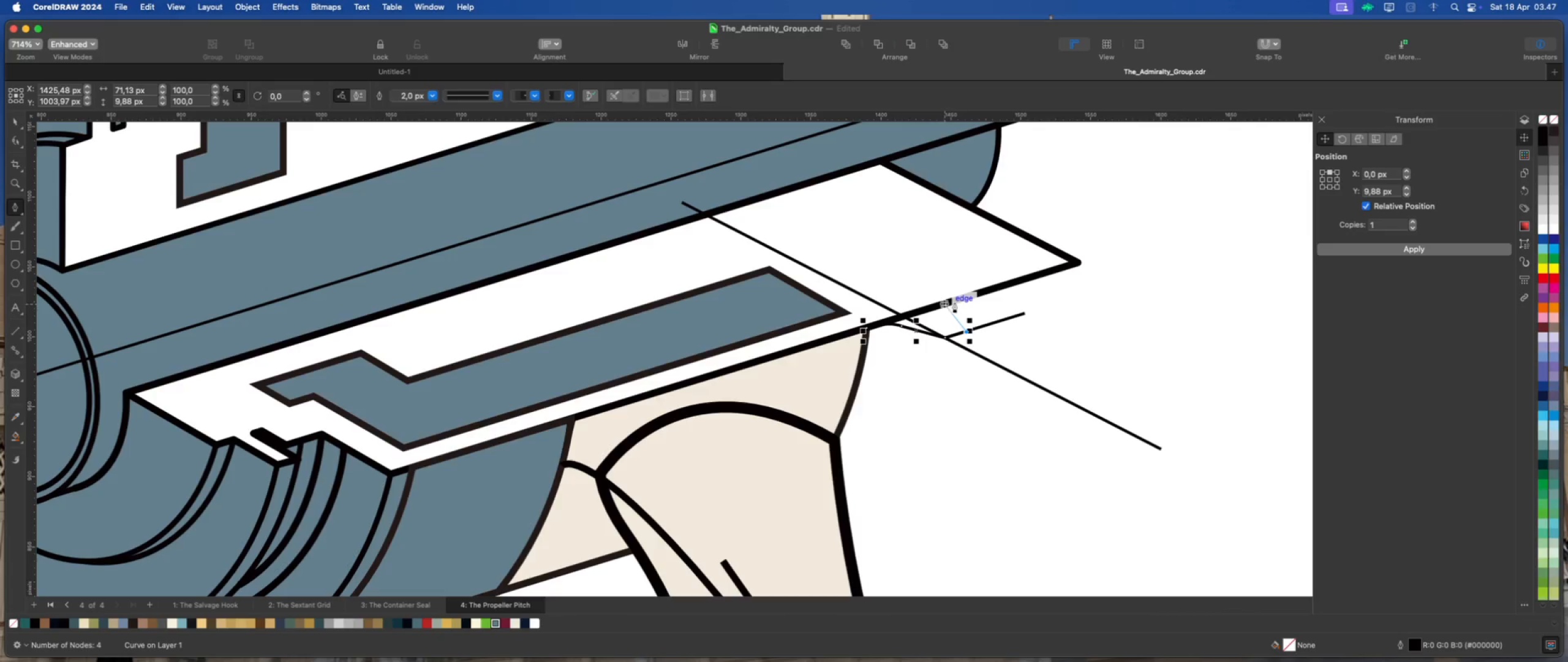 
wait(13.31)
 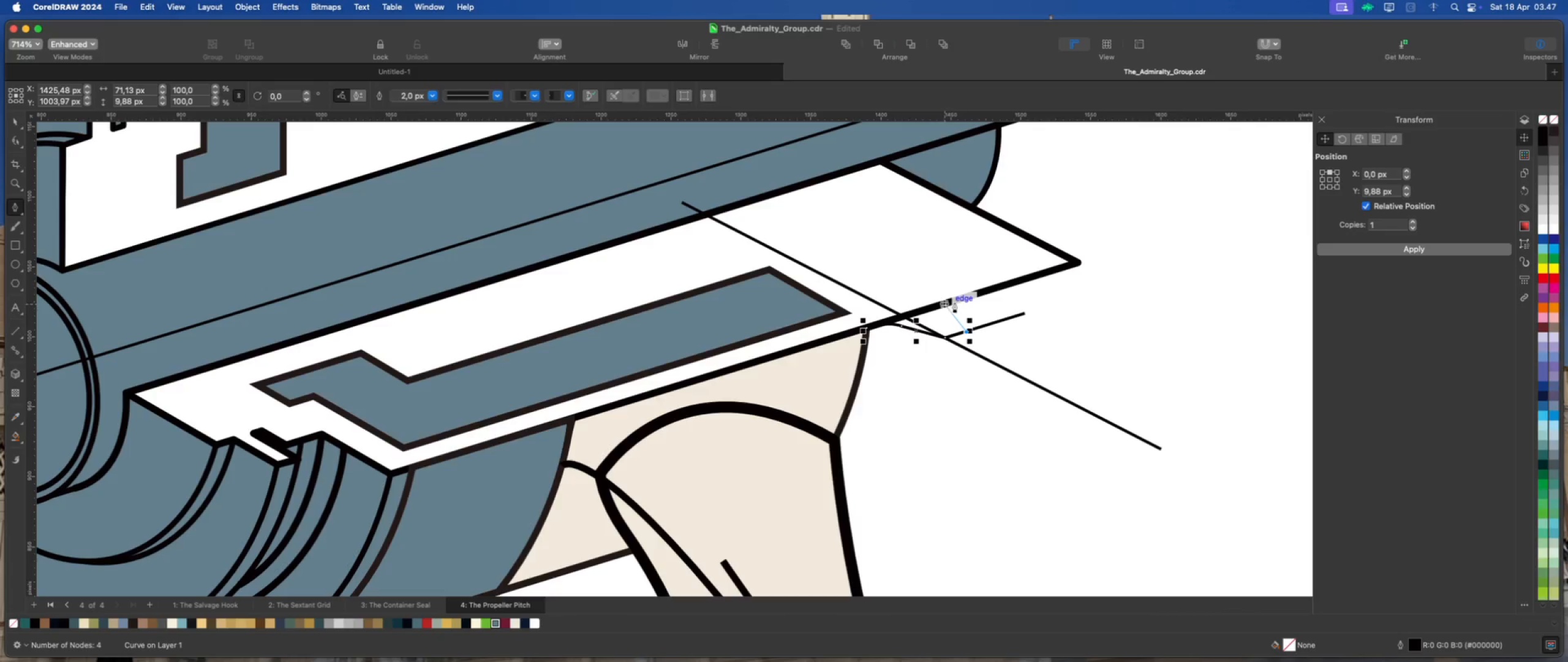 
left_click([974, 292])
 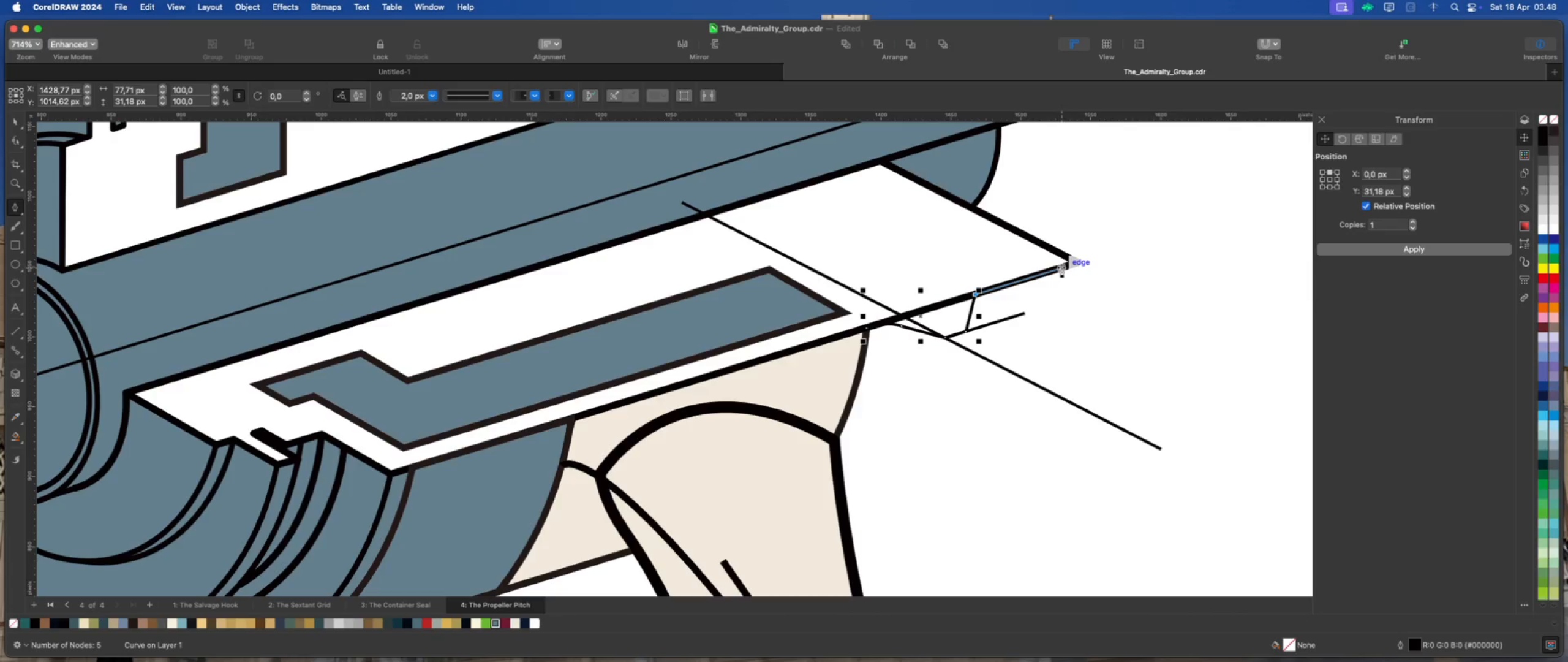 
left_click([1061, 267])
 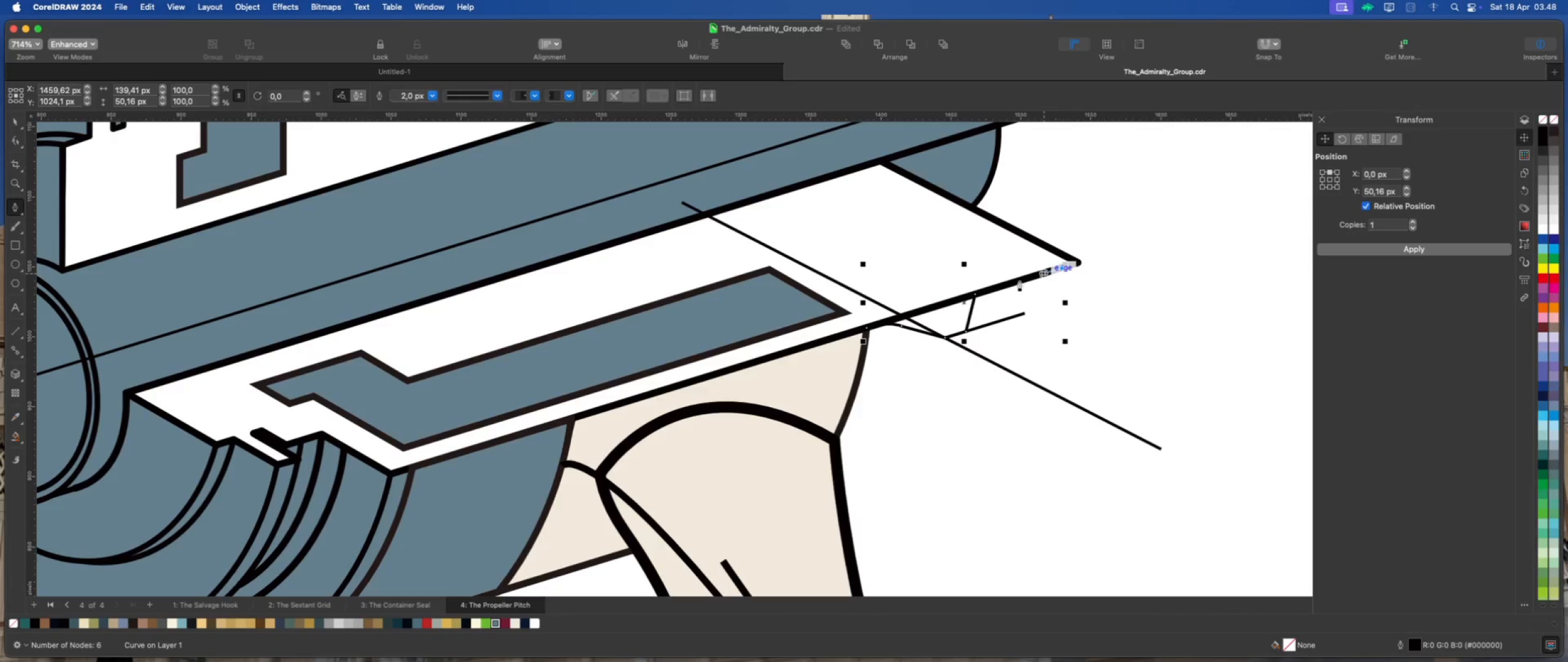 
key(Escape)
 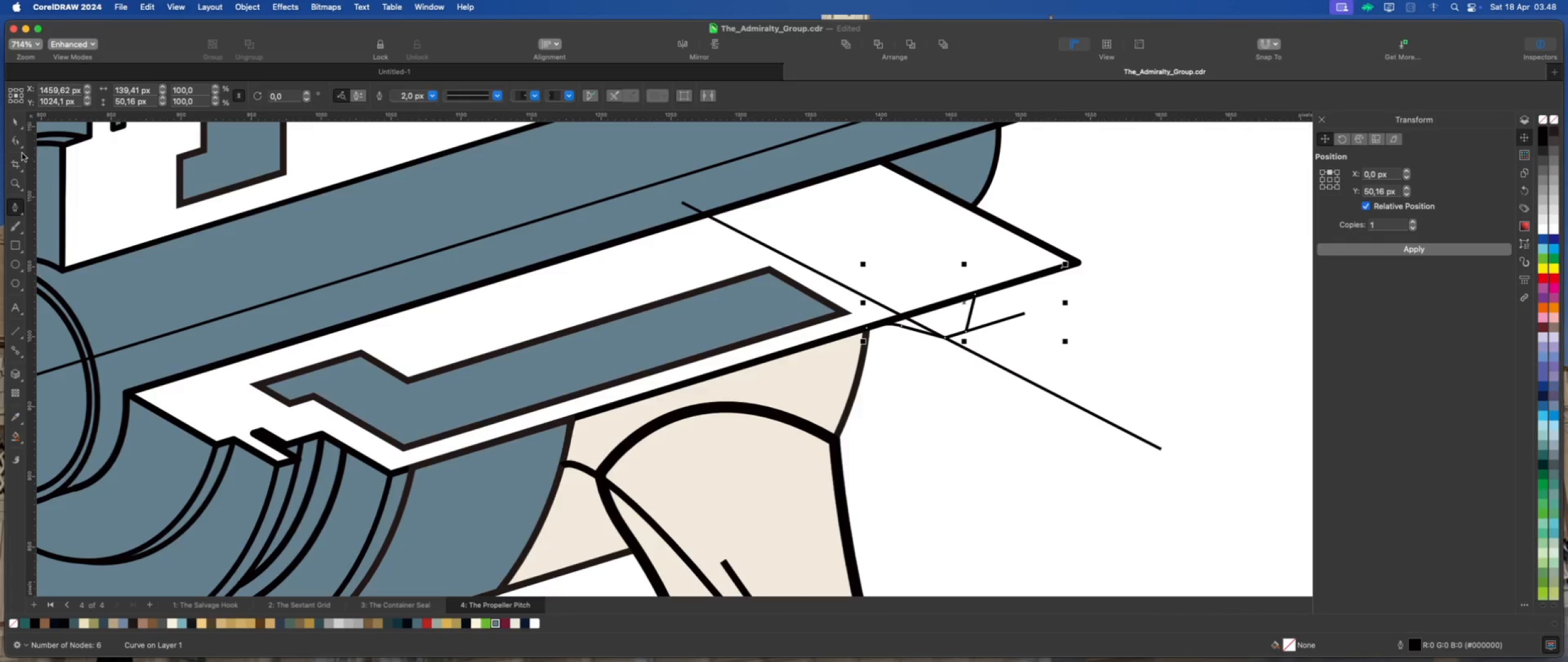 
scroll: coordinate [272, 296], scroll_direction: down, amount: 2.0
 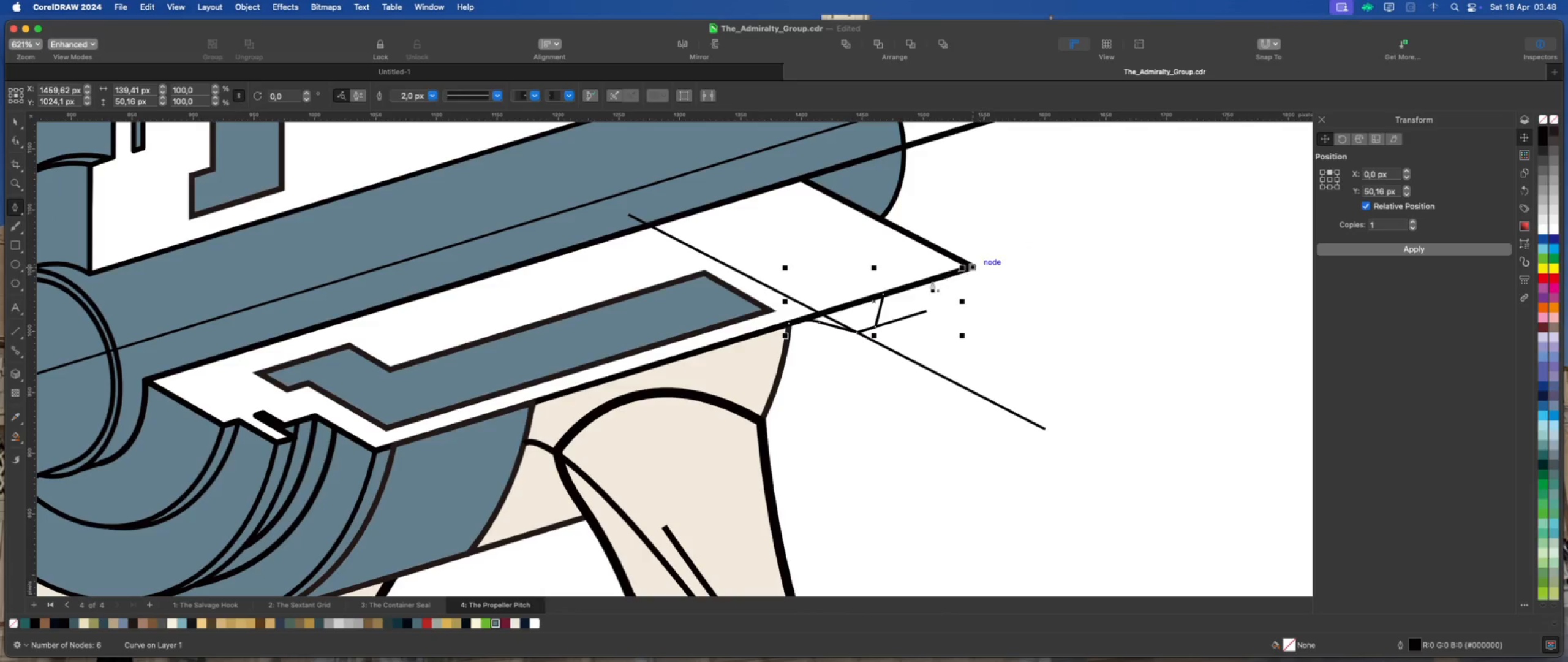 
left_click([919, 281])
 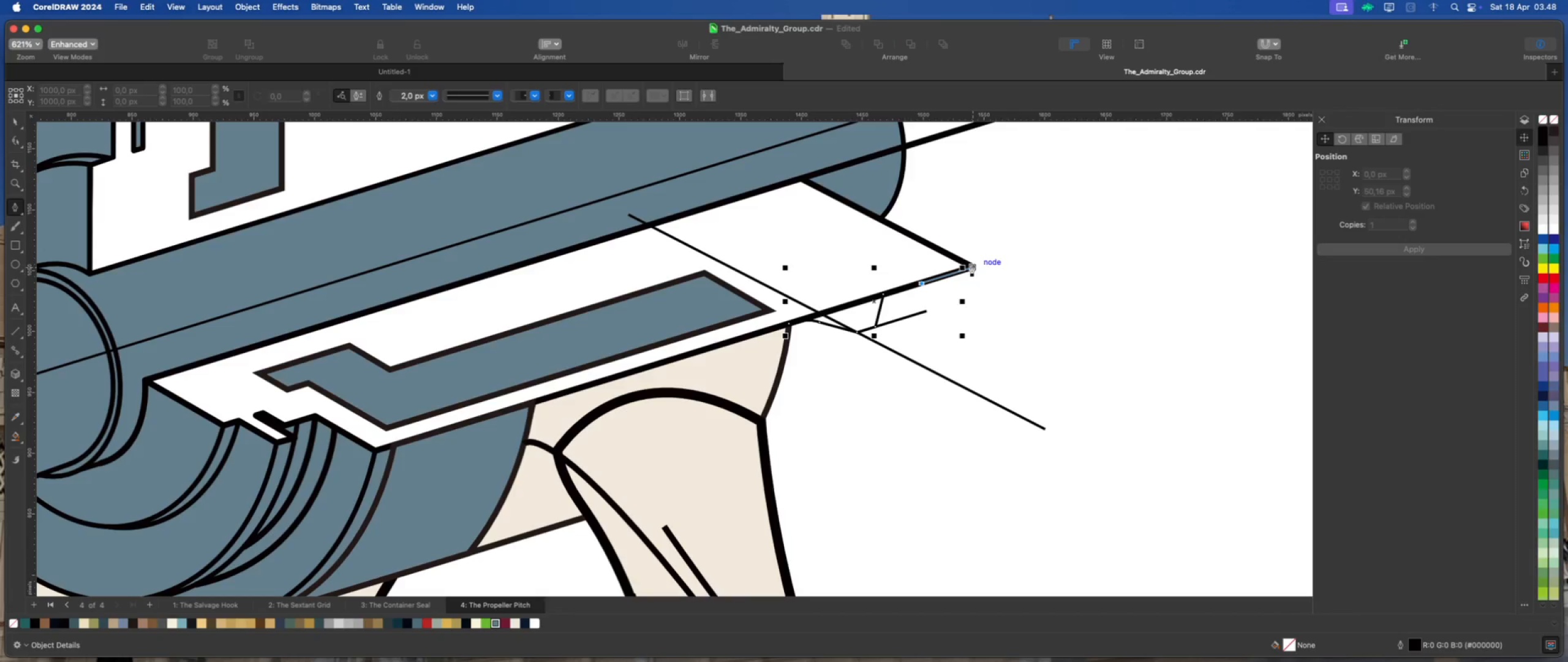 
left_click([971, 266])
 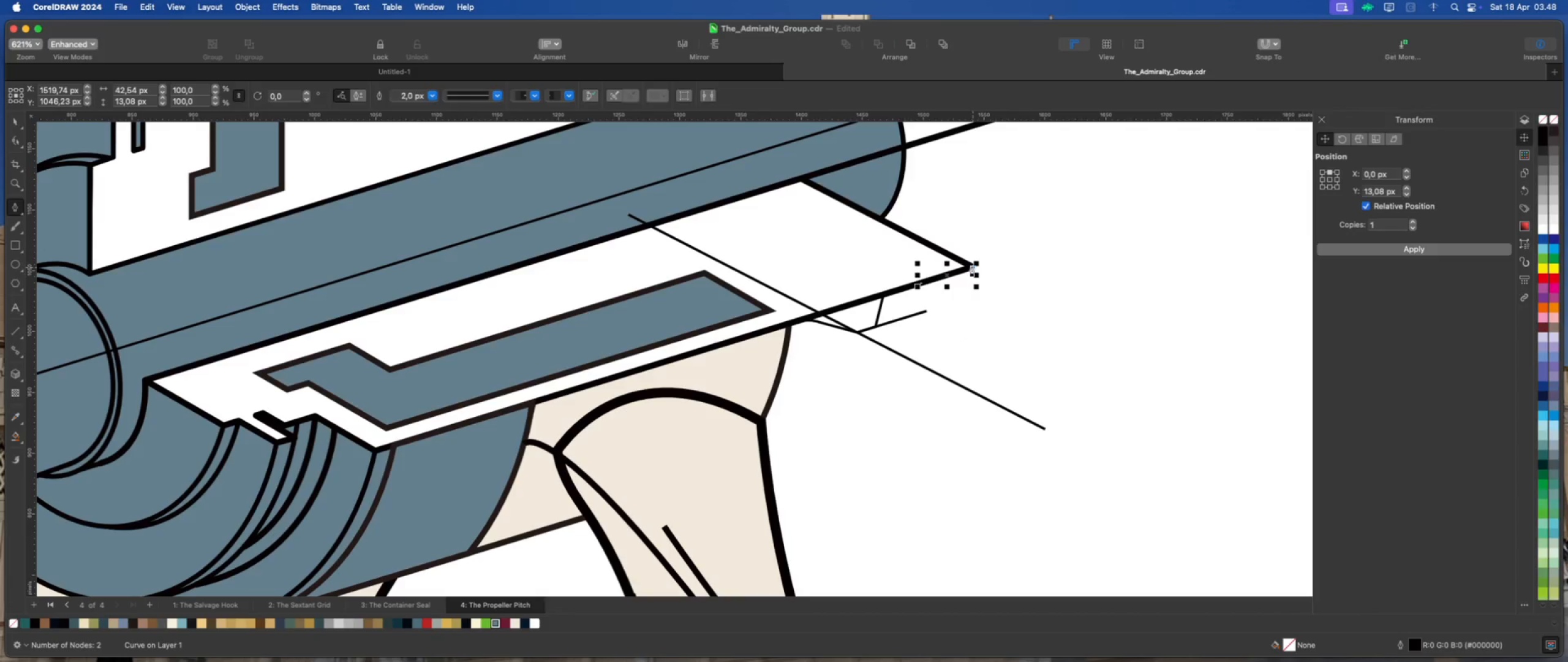 
key(Escape)
 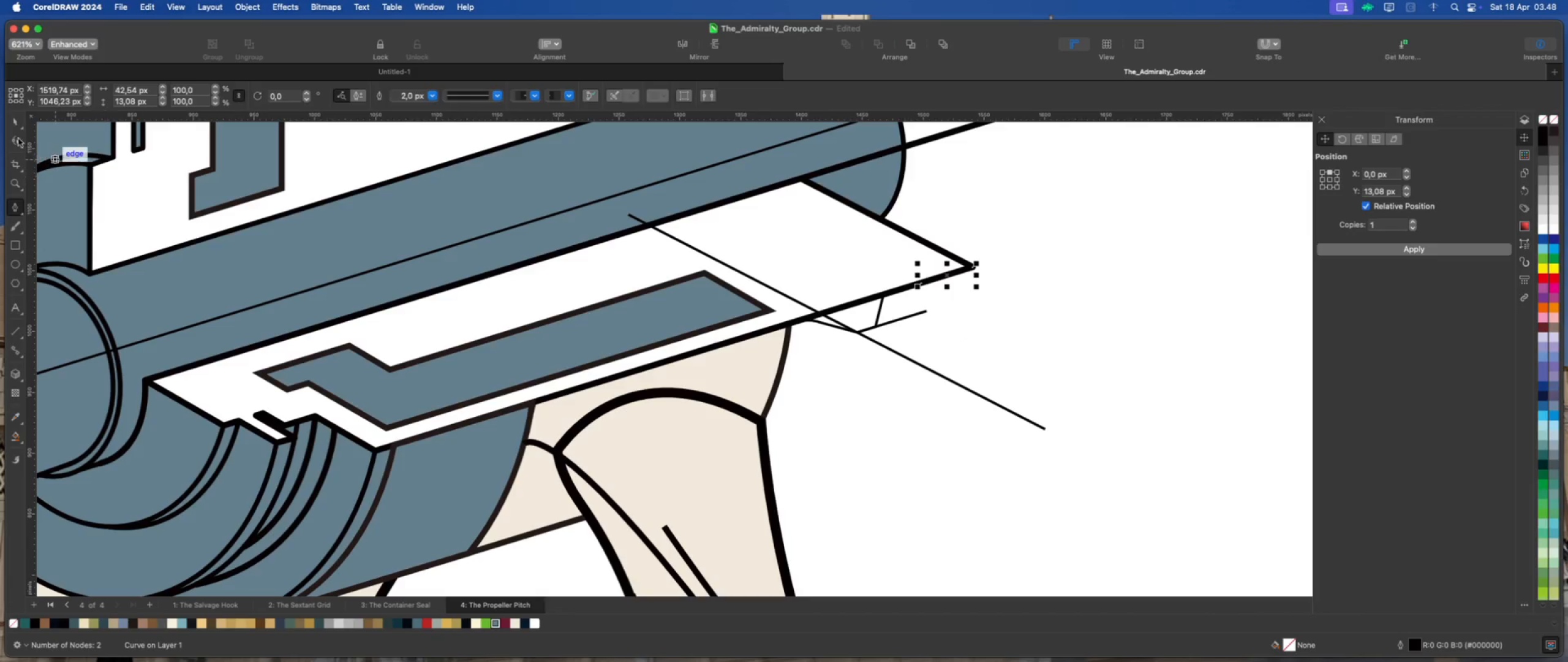 
left_click([15, 123])
 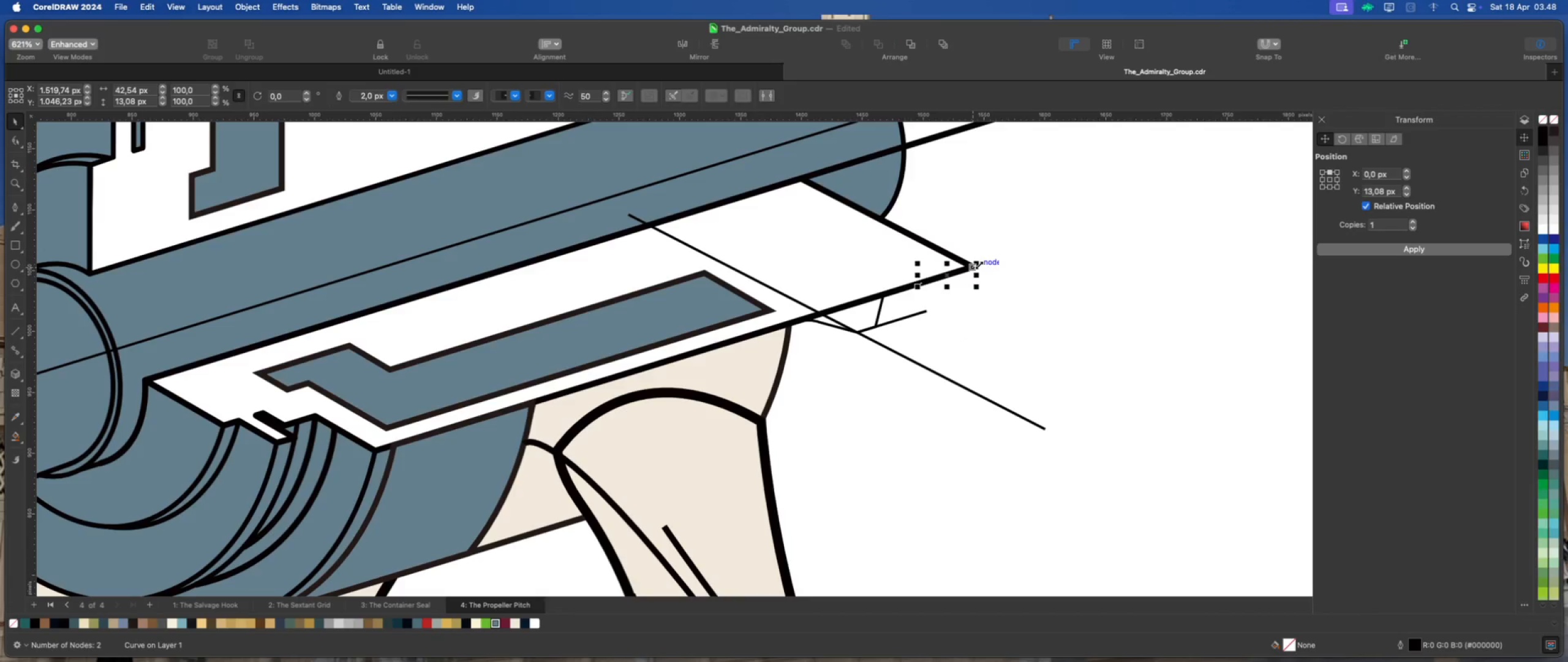 
left_click_drag(start_coordinate=[980, 263], to_coordinate=[1216, 191])
 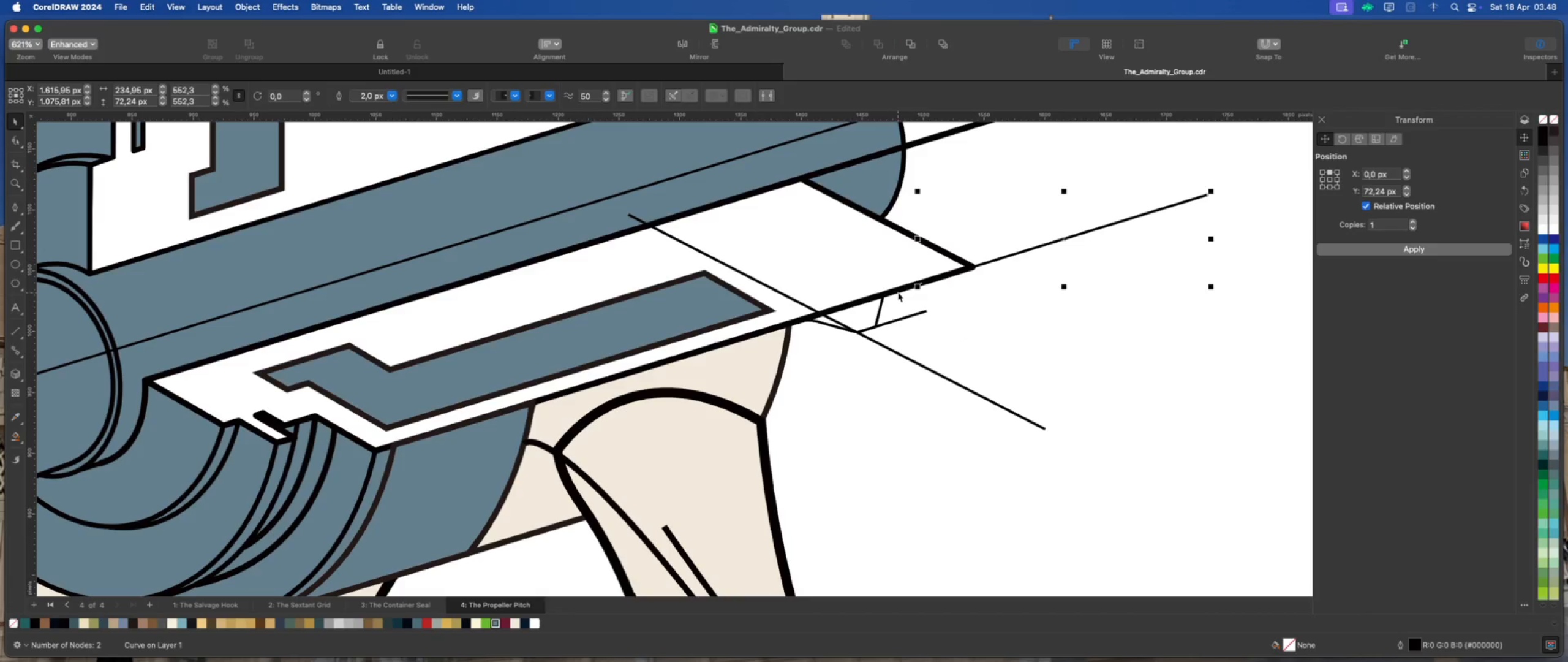 
left_click([897, 292])
 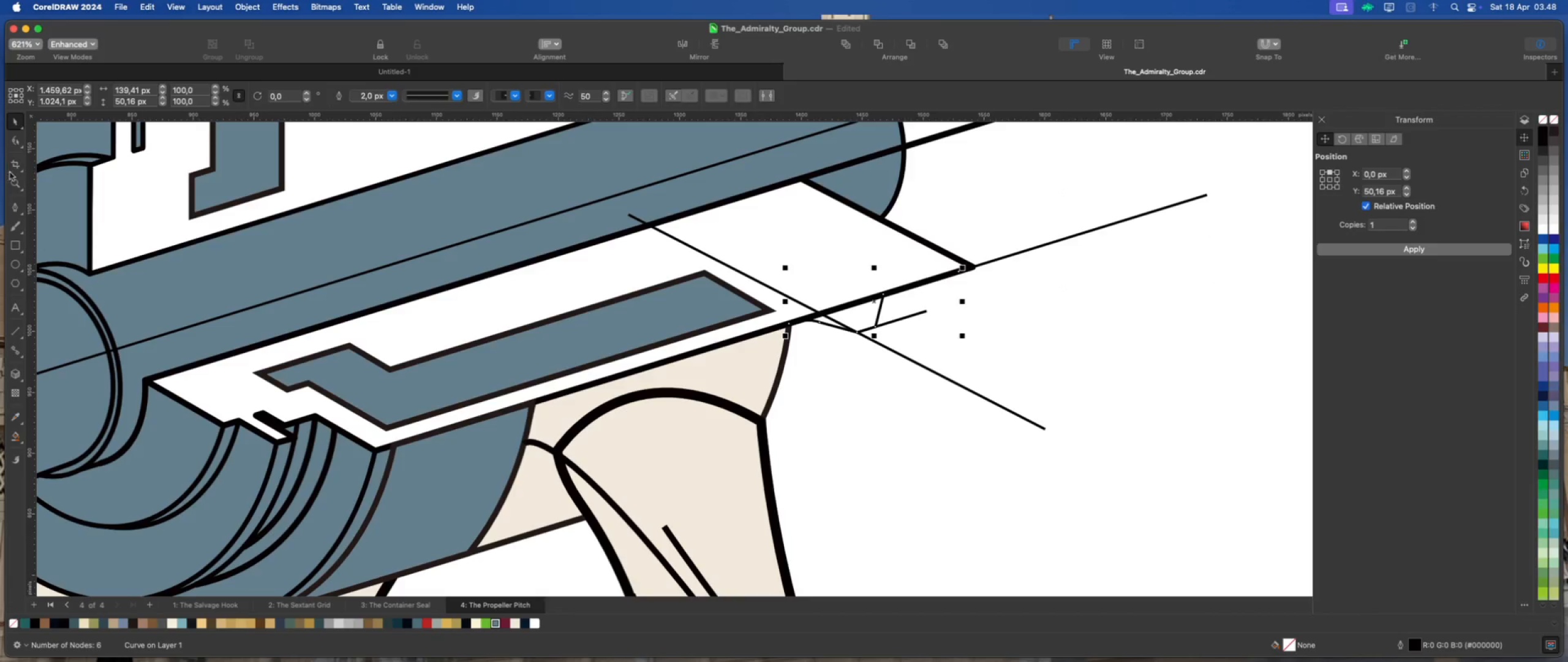 
left_click([15, 213])
 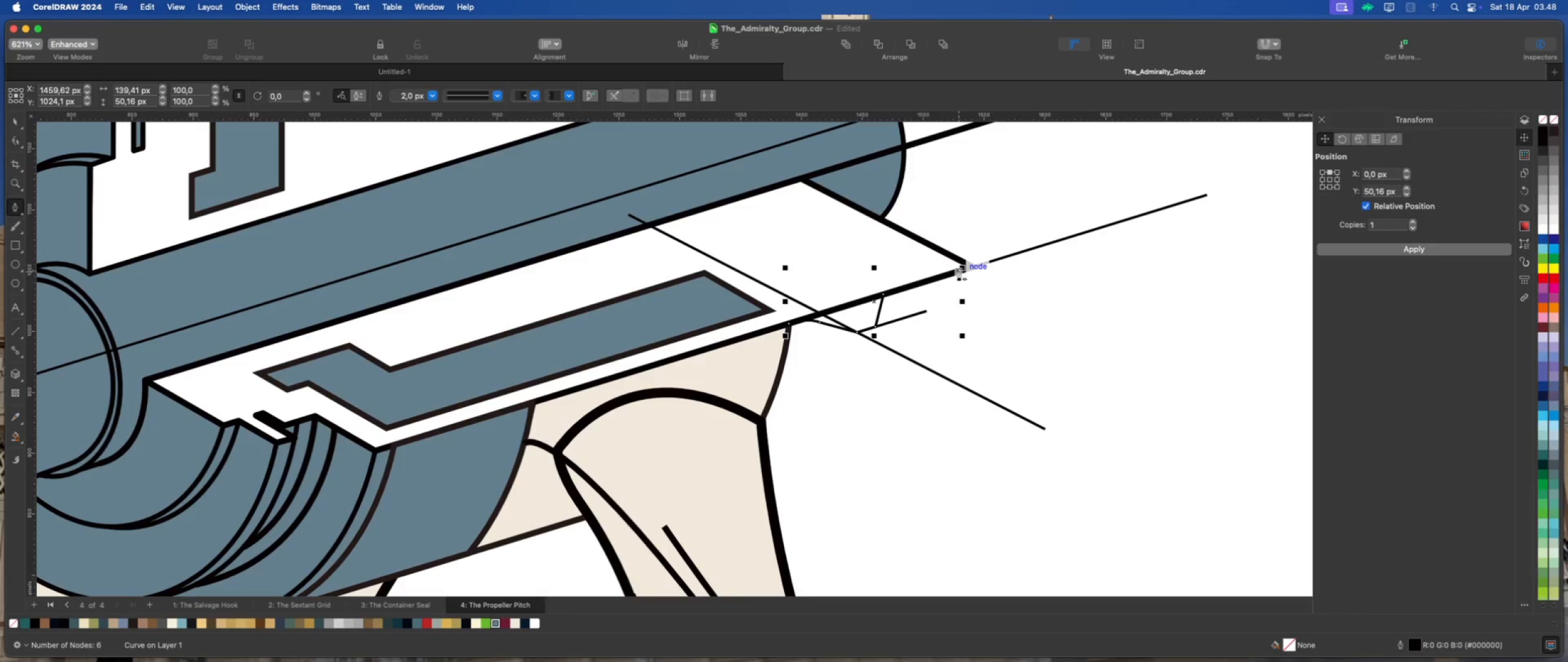 
left_click([959, 270])
 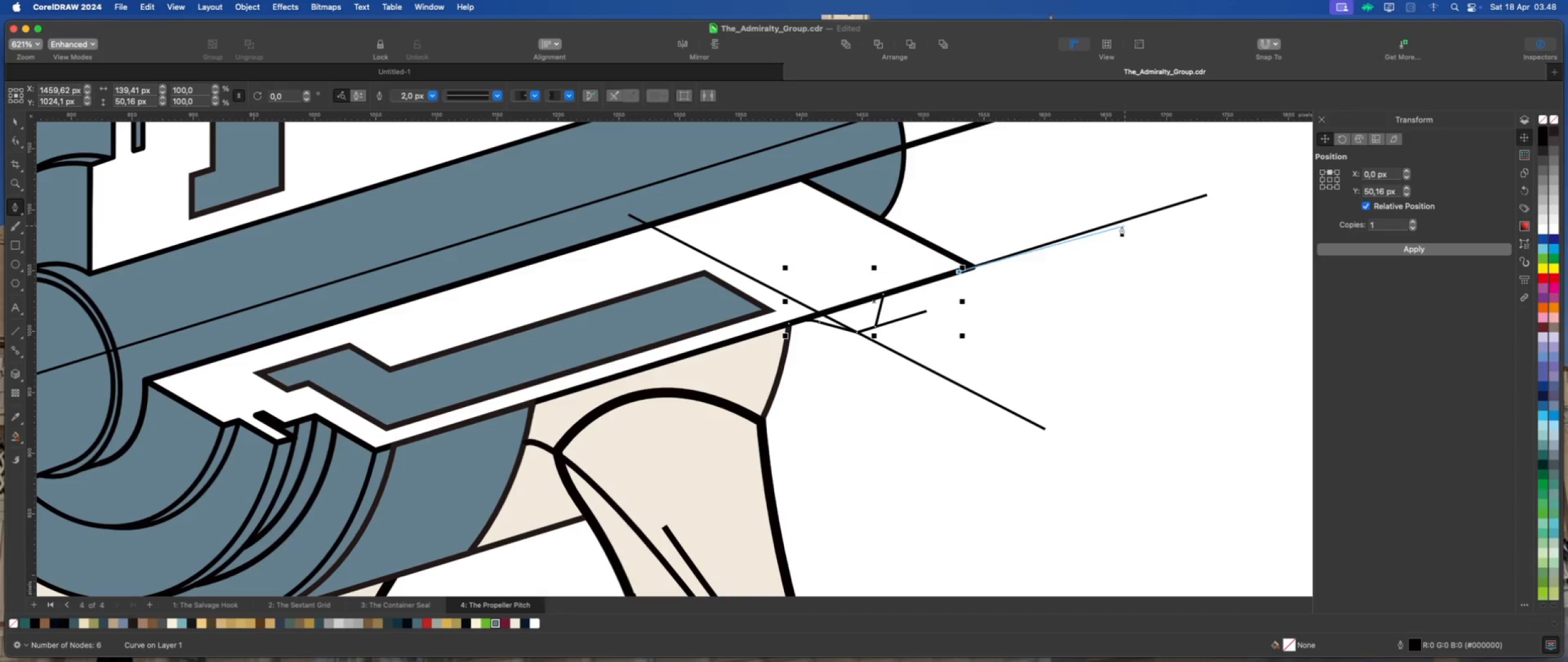 
scroll: coordinate [1030, 350], scroll_direction: down, amount: 9.0
 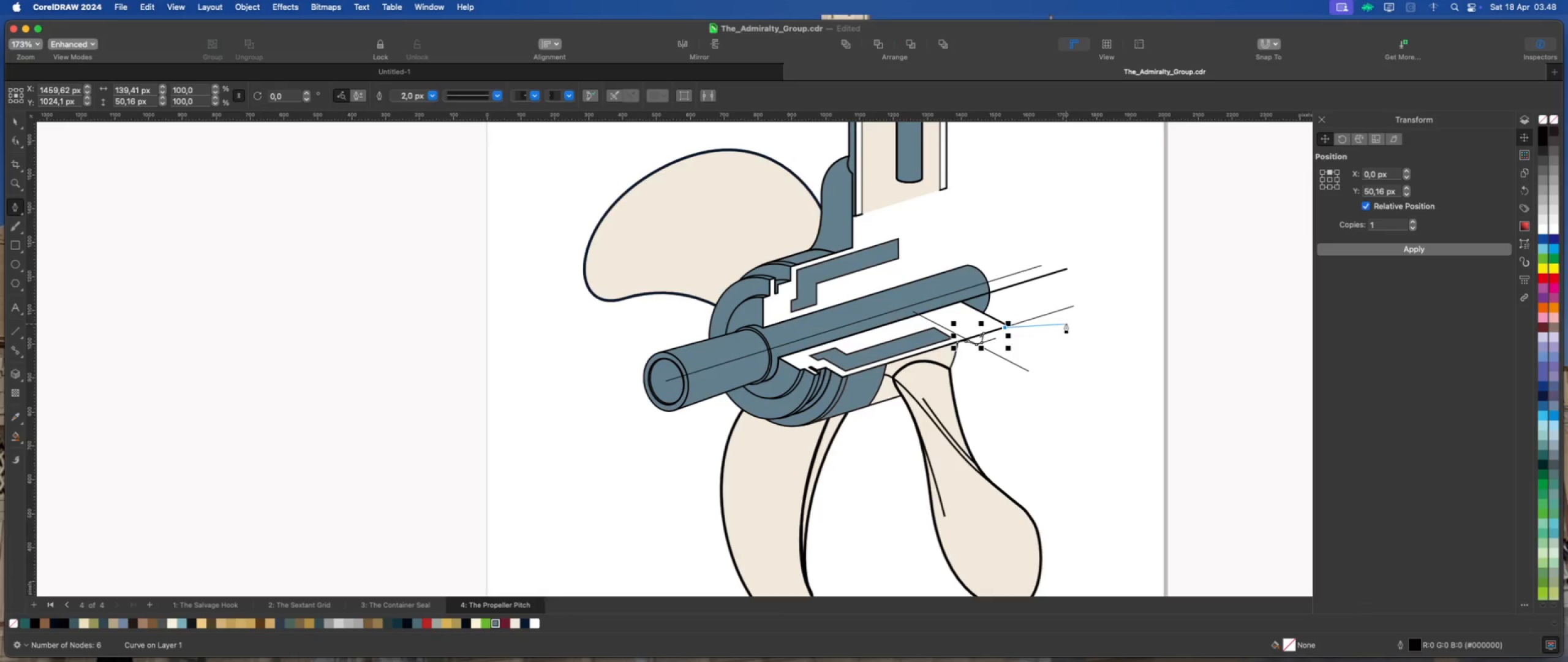 
scroll: coordinate [1028, 319], scroll_direction: up, amount: 3.0
 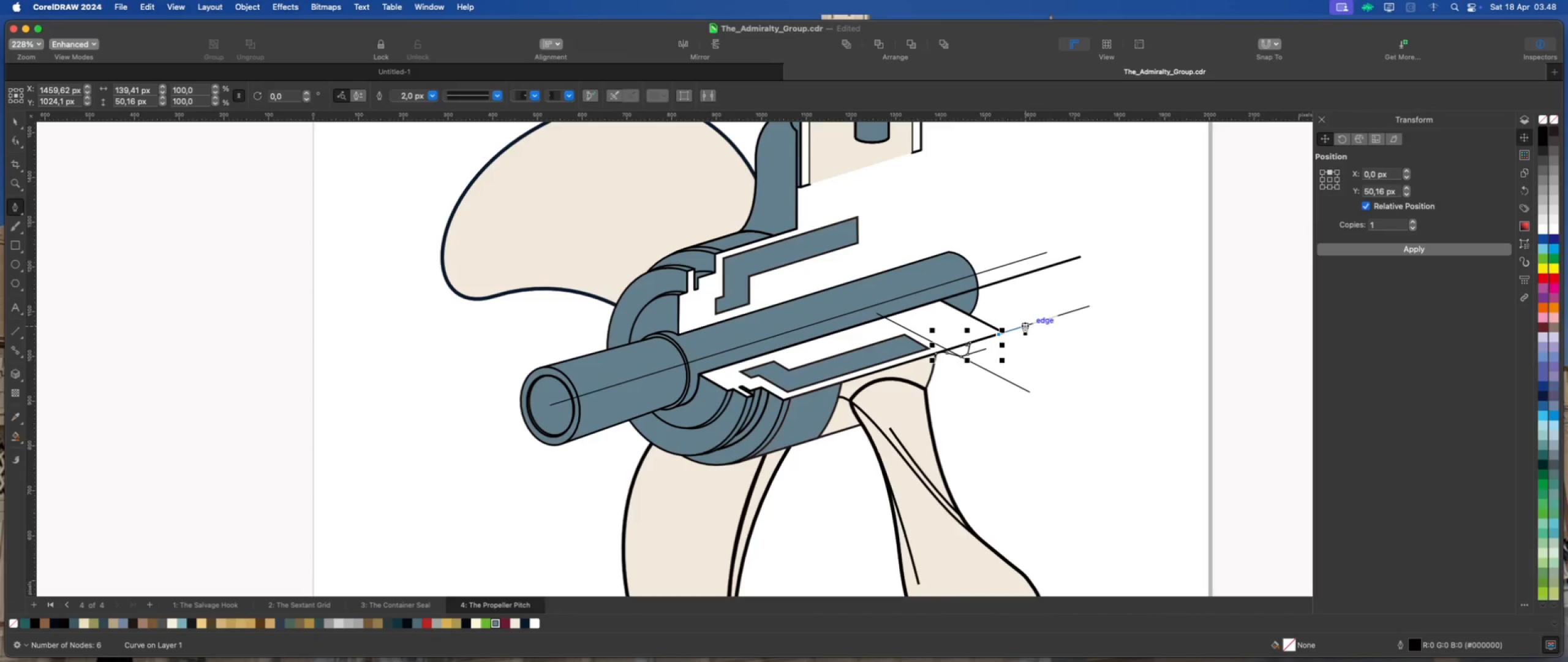 
wait(5.55)
 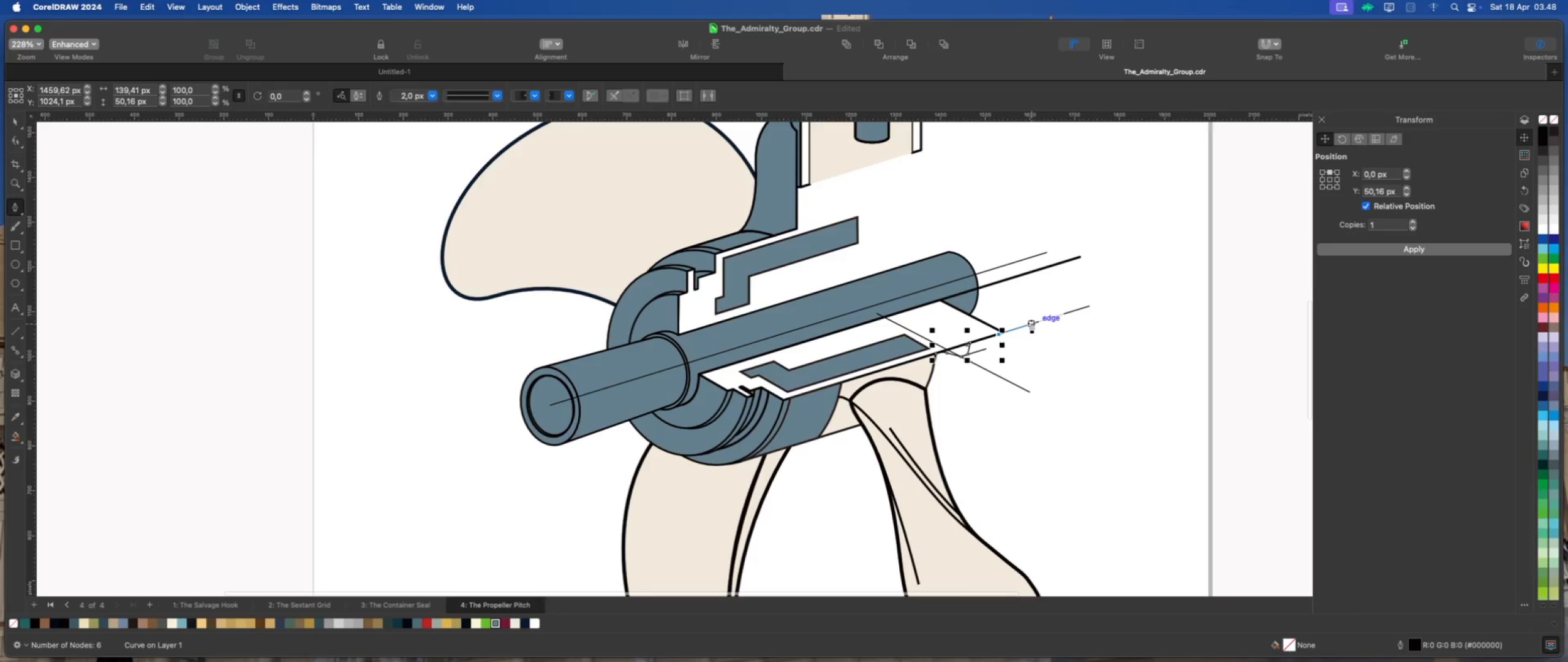 
left_click([1025, 325])
 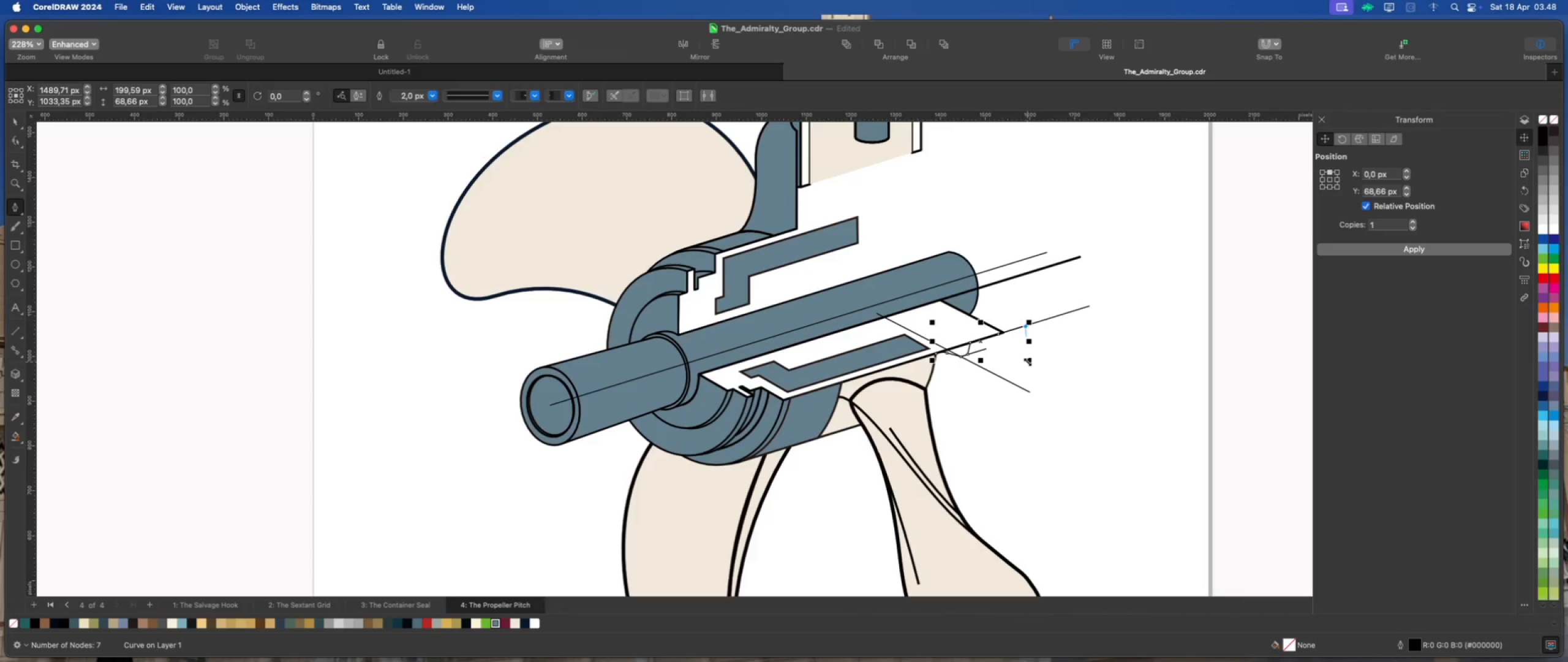 
scroll: coordinate [1024, 362], scroll_direction: down, amount: 1.0
 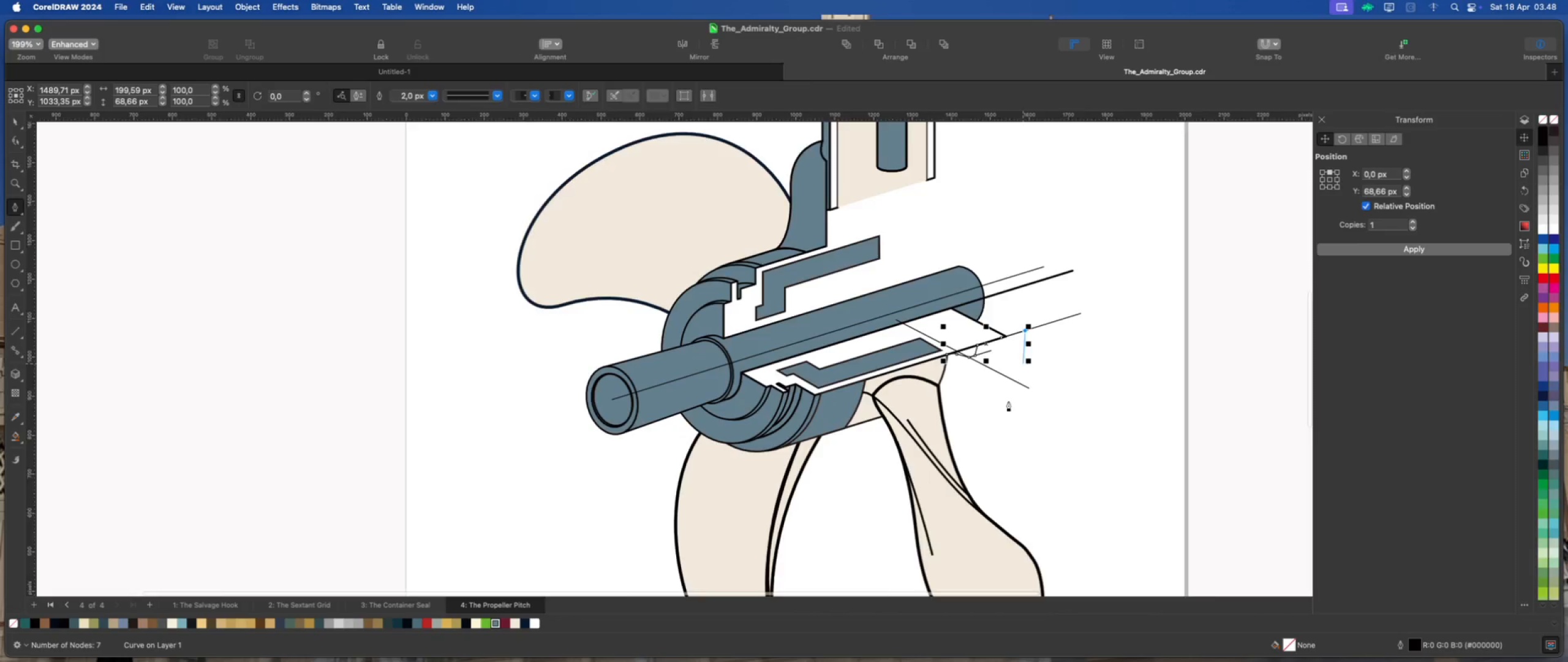 
scroll: coordinate [1008, 401], scroll_direction: up, amount: 2.0
 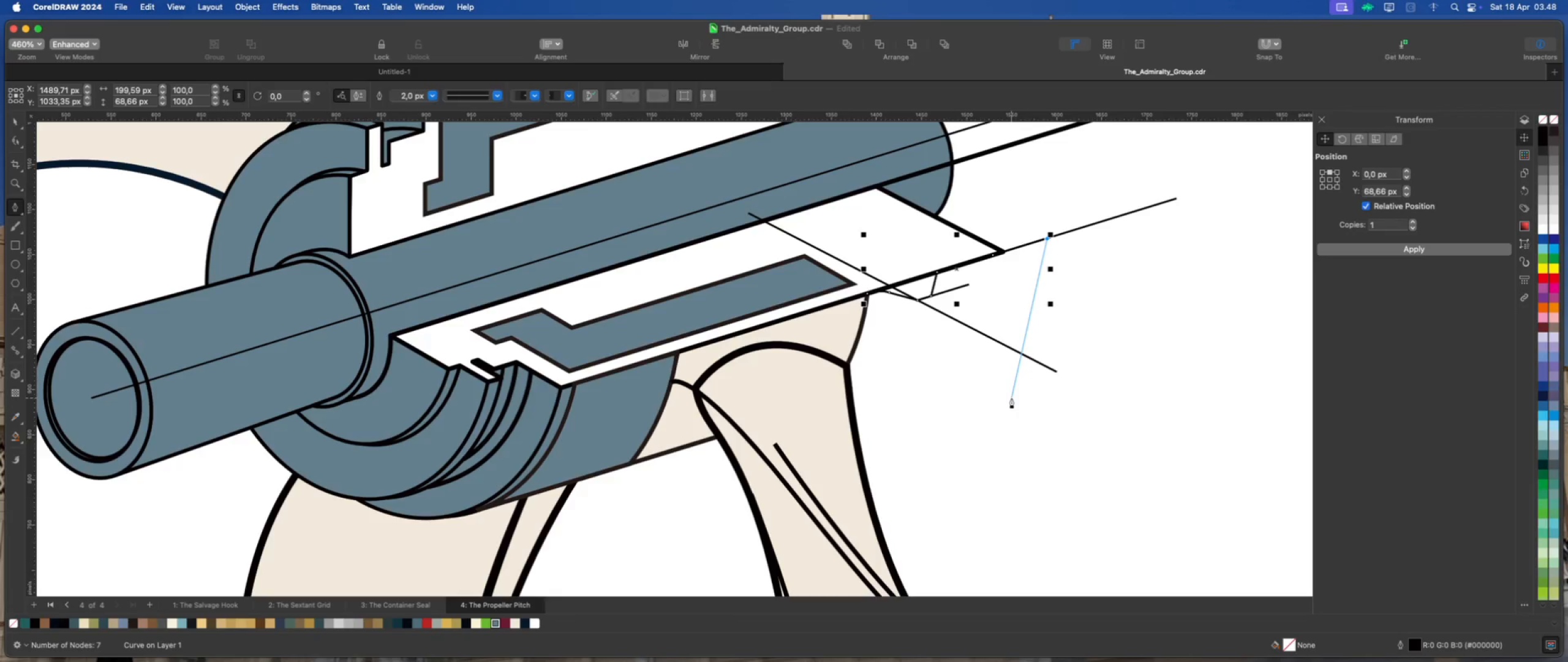 
scroll: coordinate [1011, 398], scroll_direction: down, amount: 1.0
 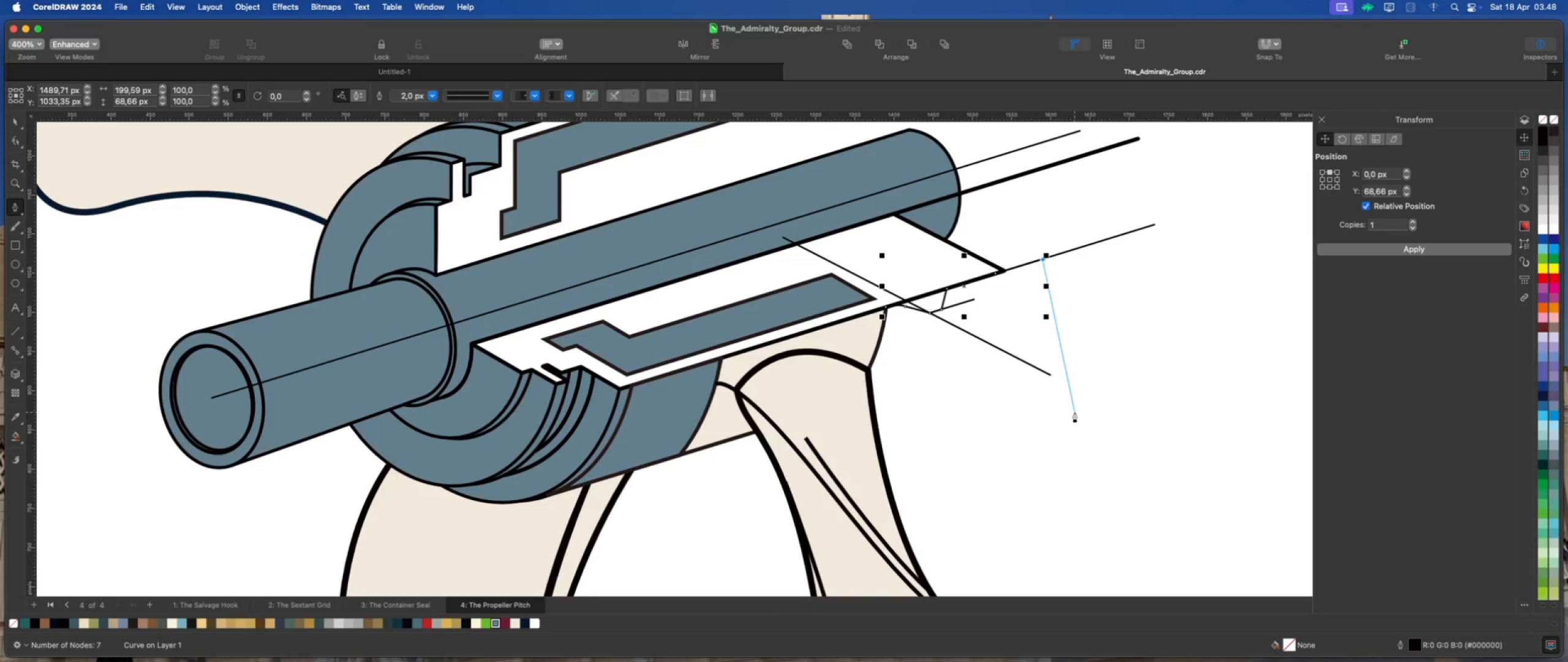 
wait(5.27)
 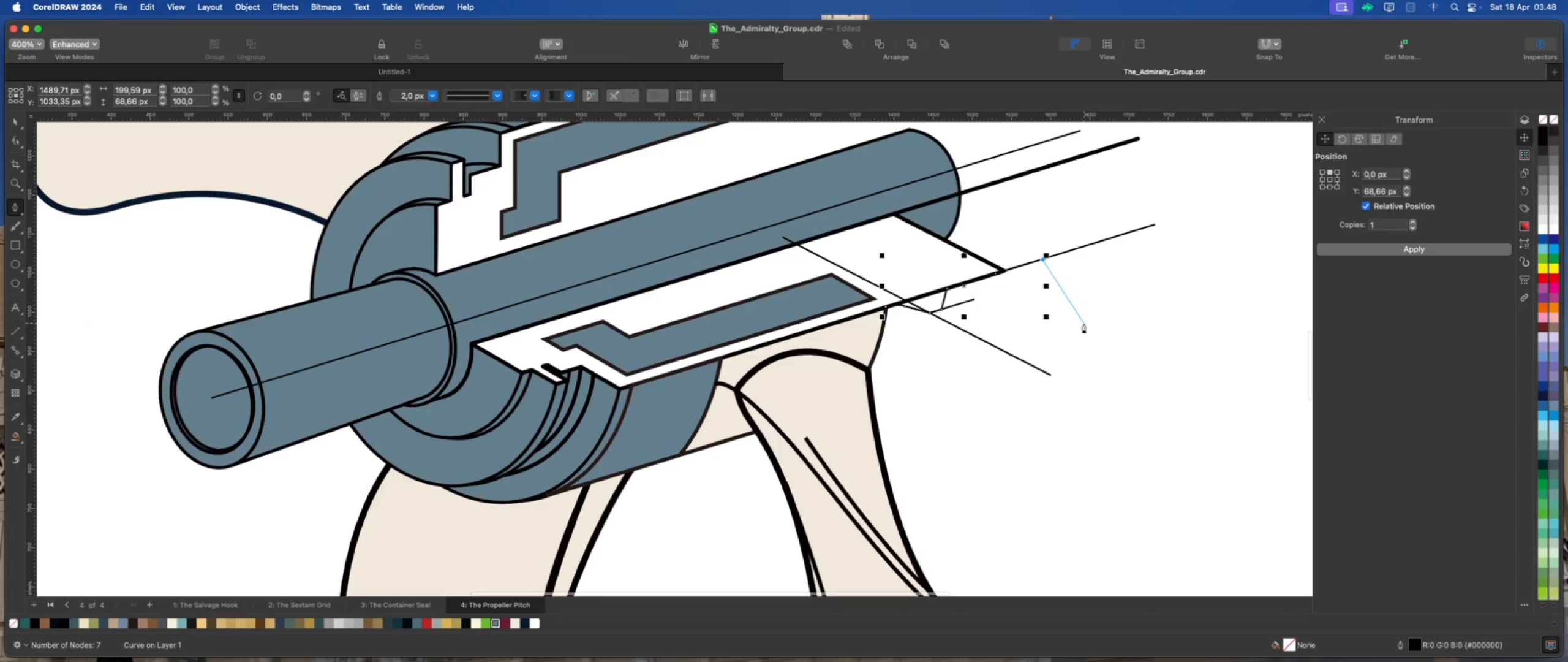 
left_click([1070, 404])
 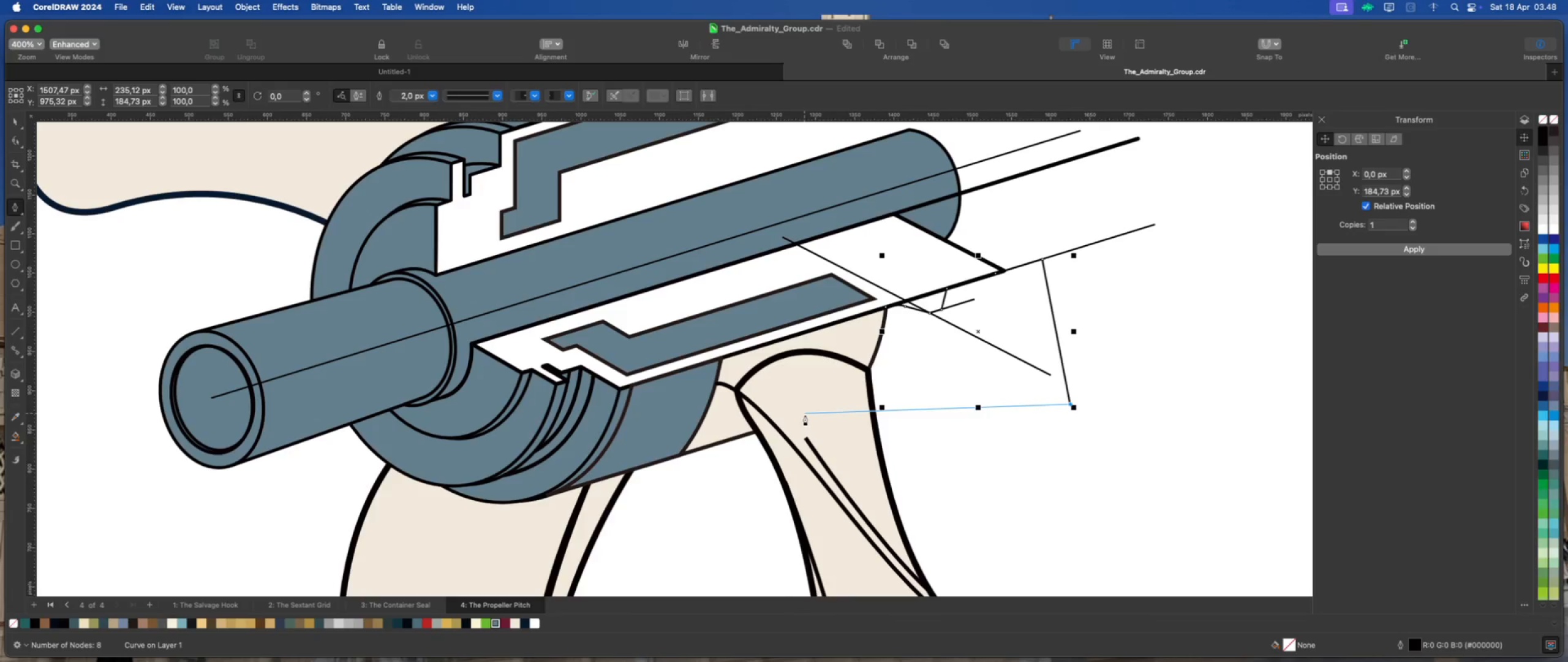 
left_click([805, 416])
 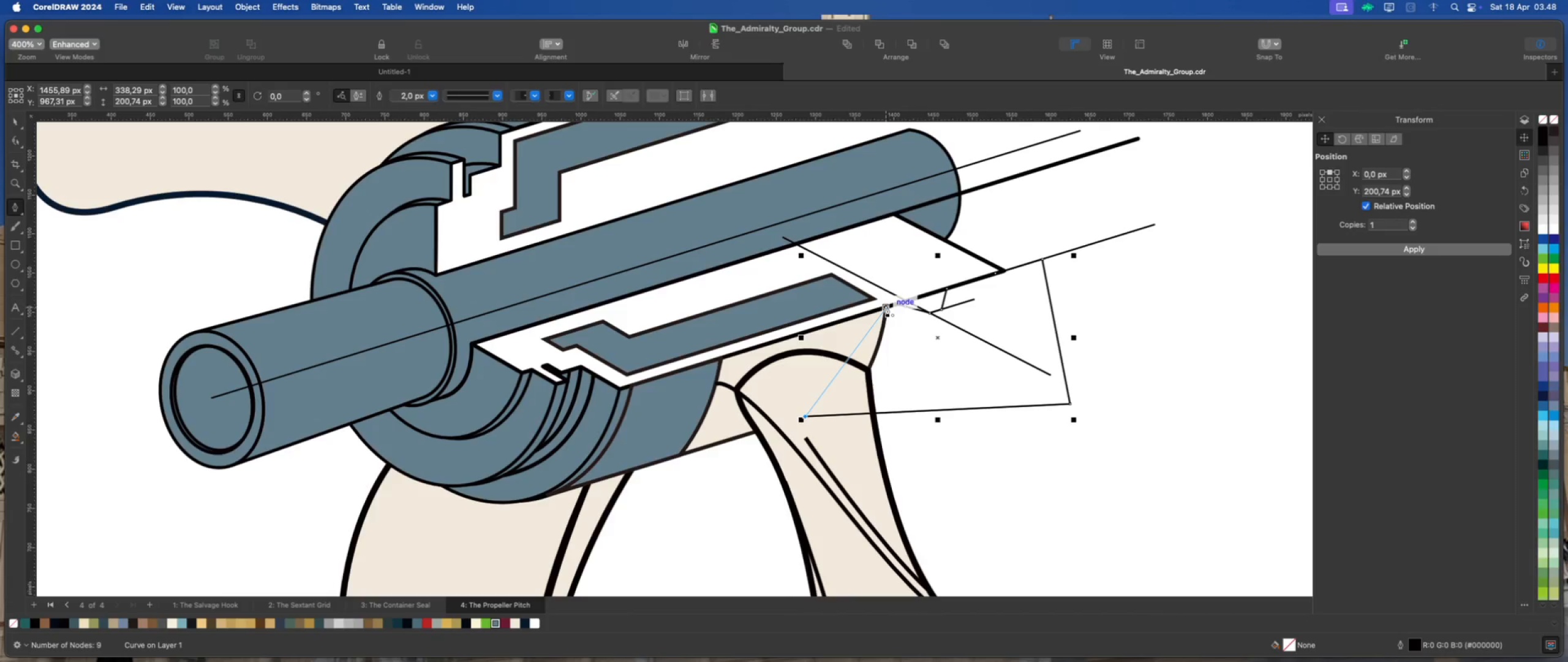 
left_click([887, 306])
 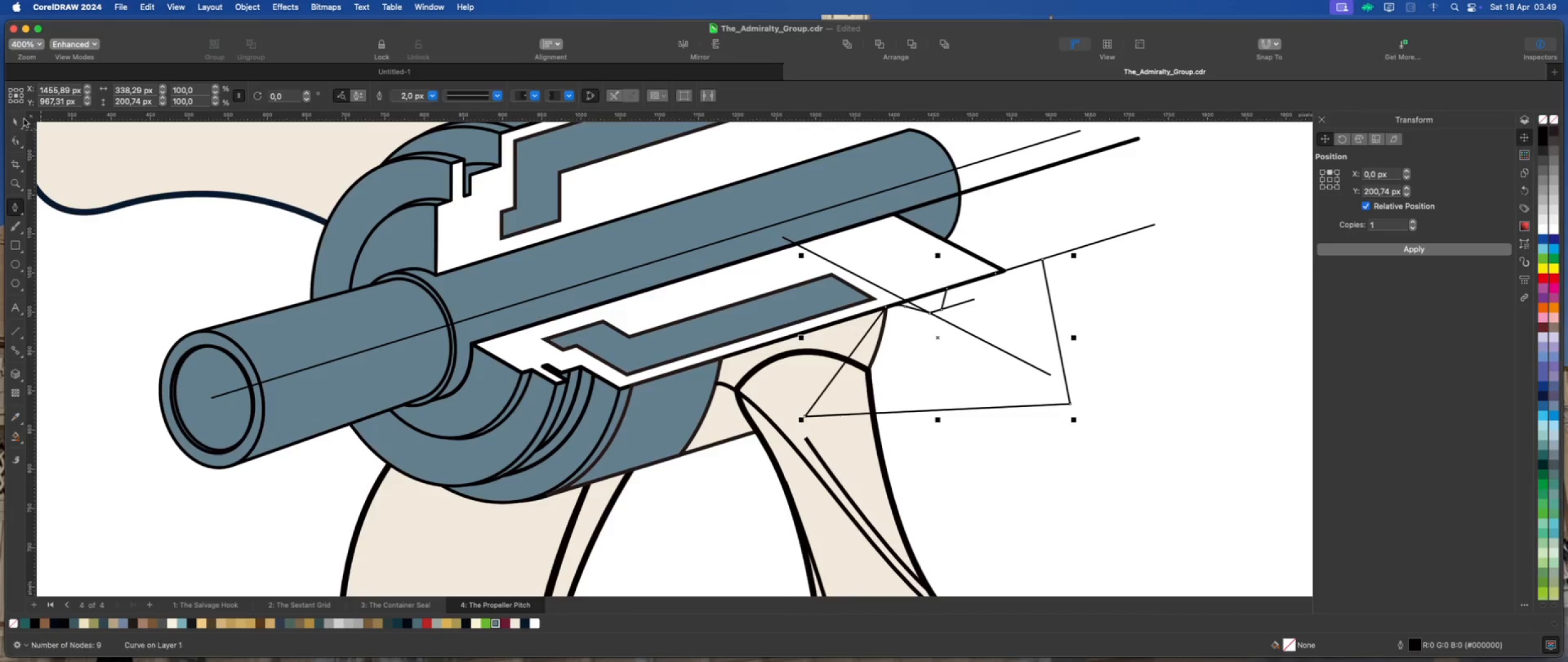 
left_click([14, 121])
 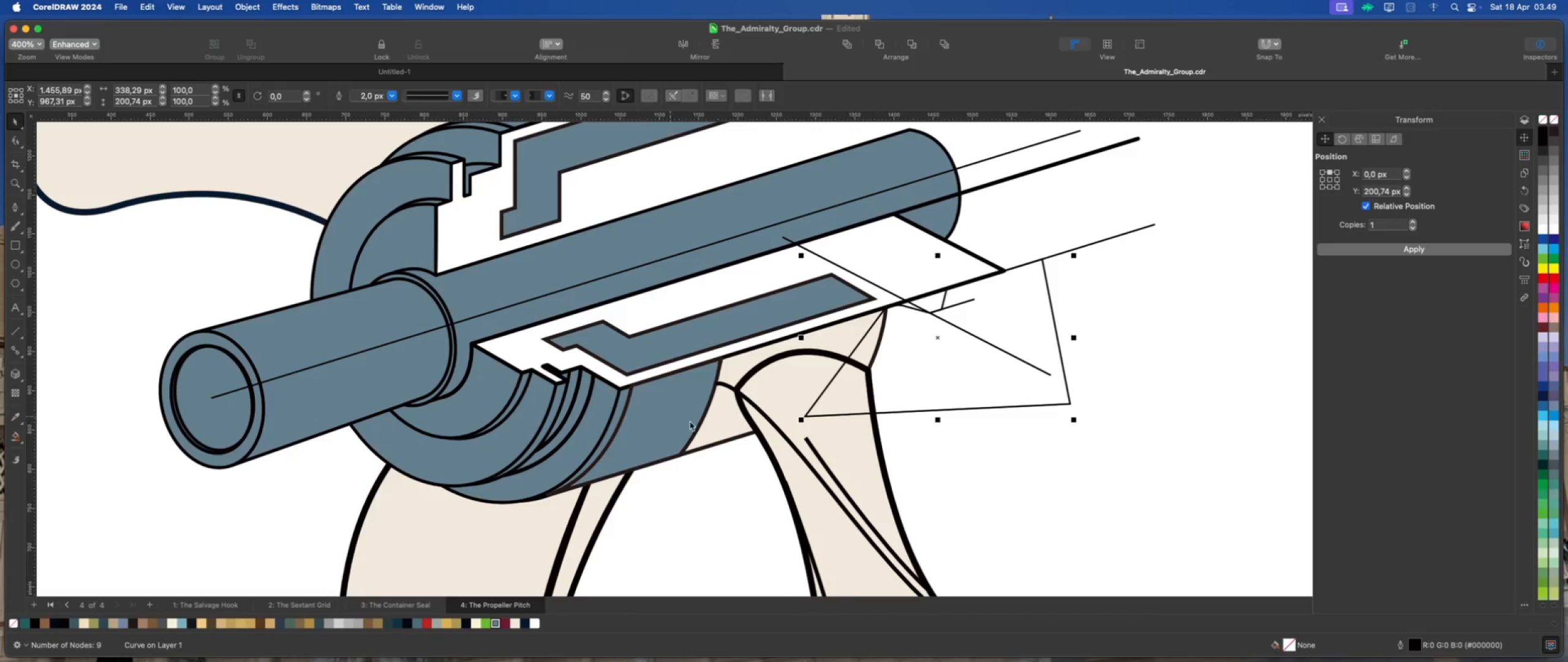 
left_click([728, 424])
 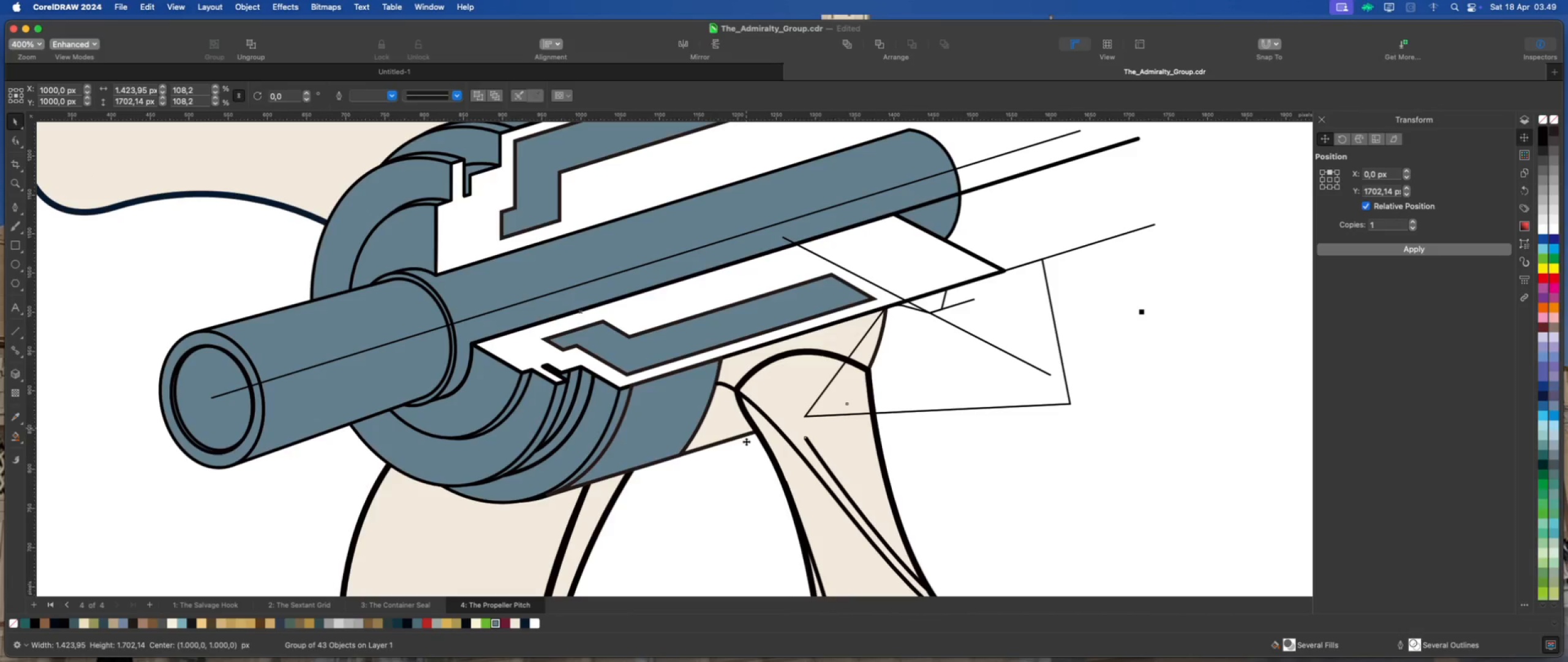 
scroll: coordinate [726, 460], scroll_direction: down, amount: 2.0
 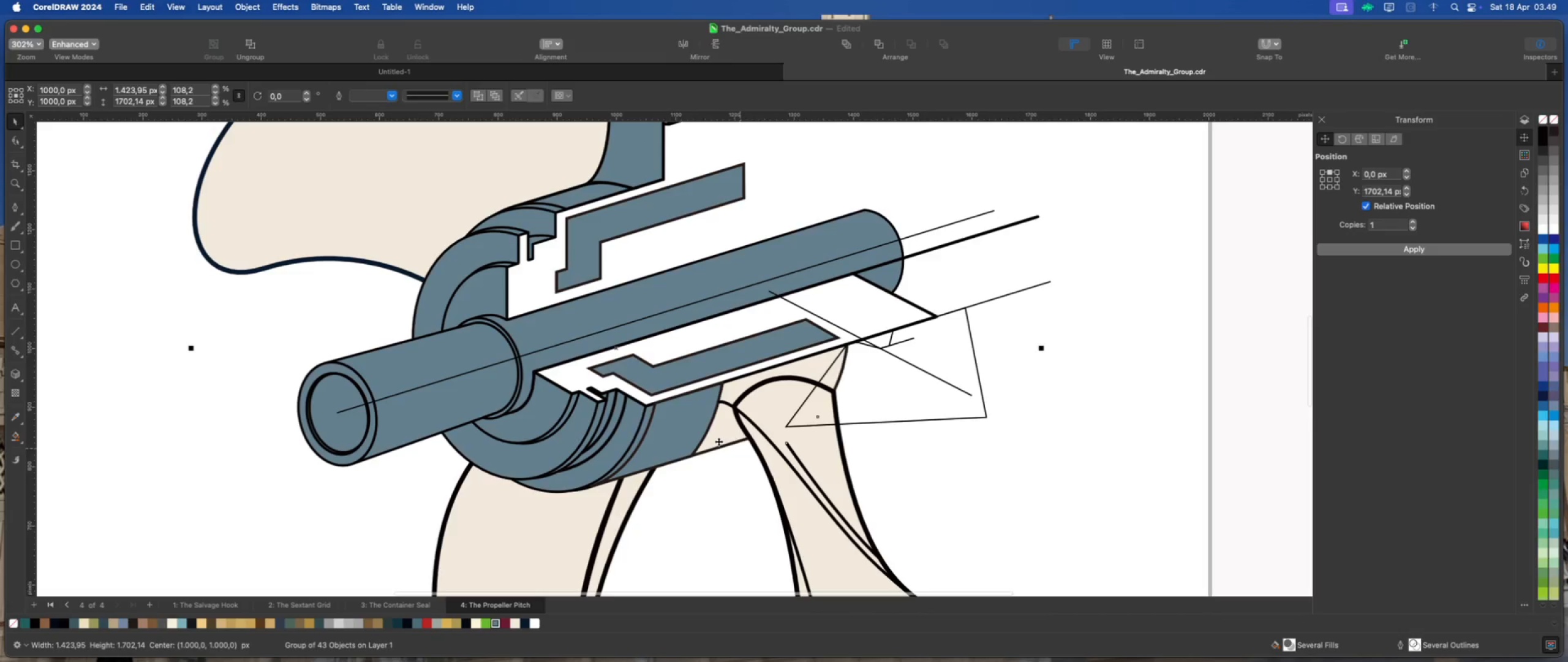 
right_click([718, 441])
 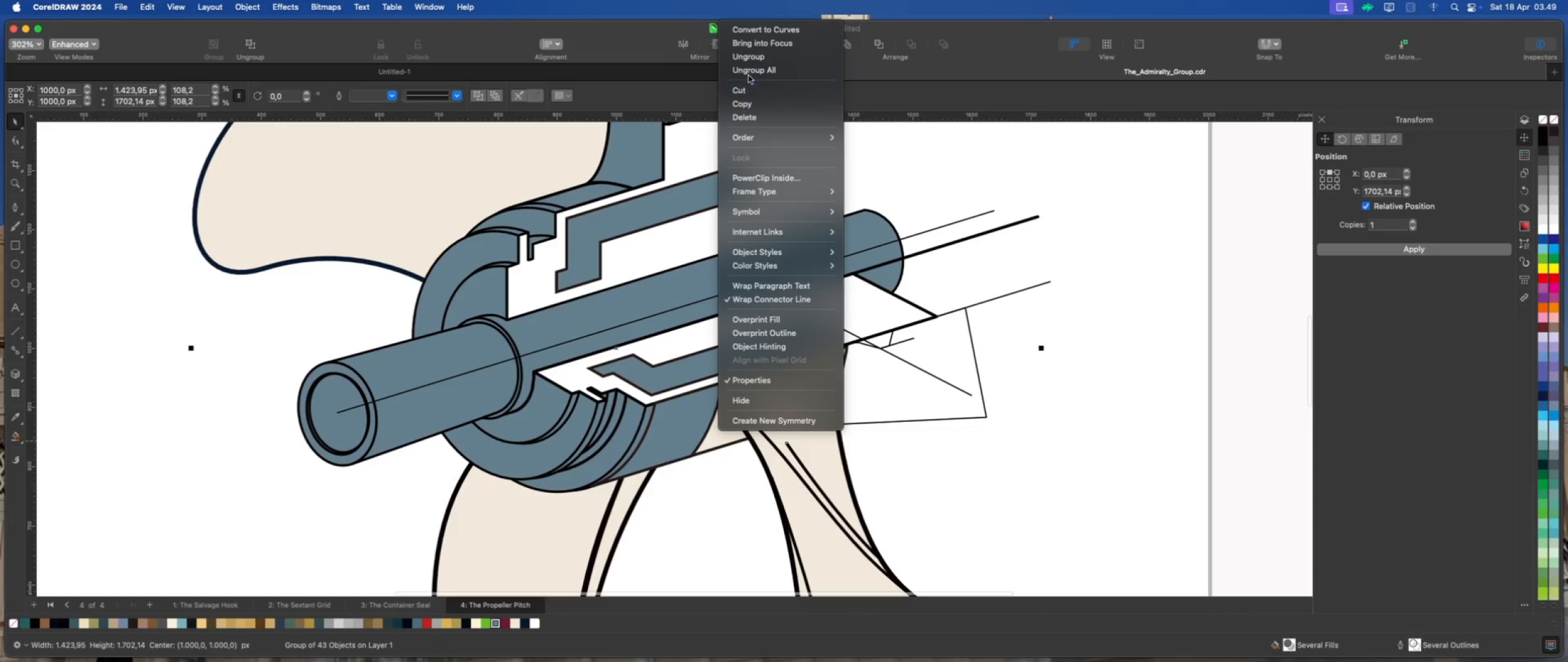 
left_click([760, 58])
 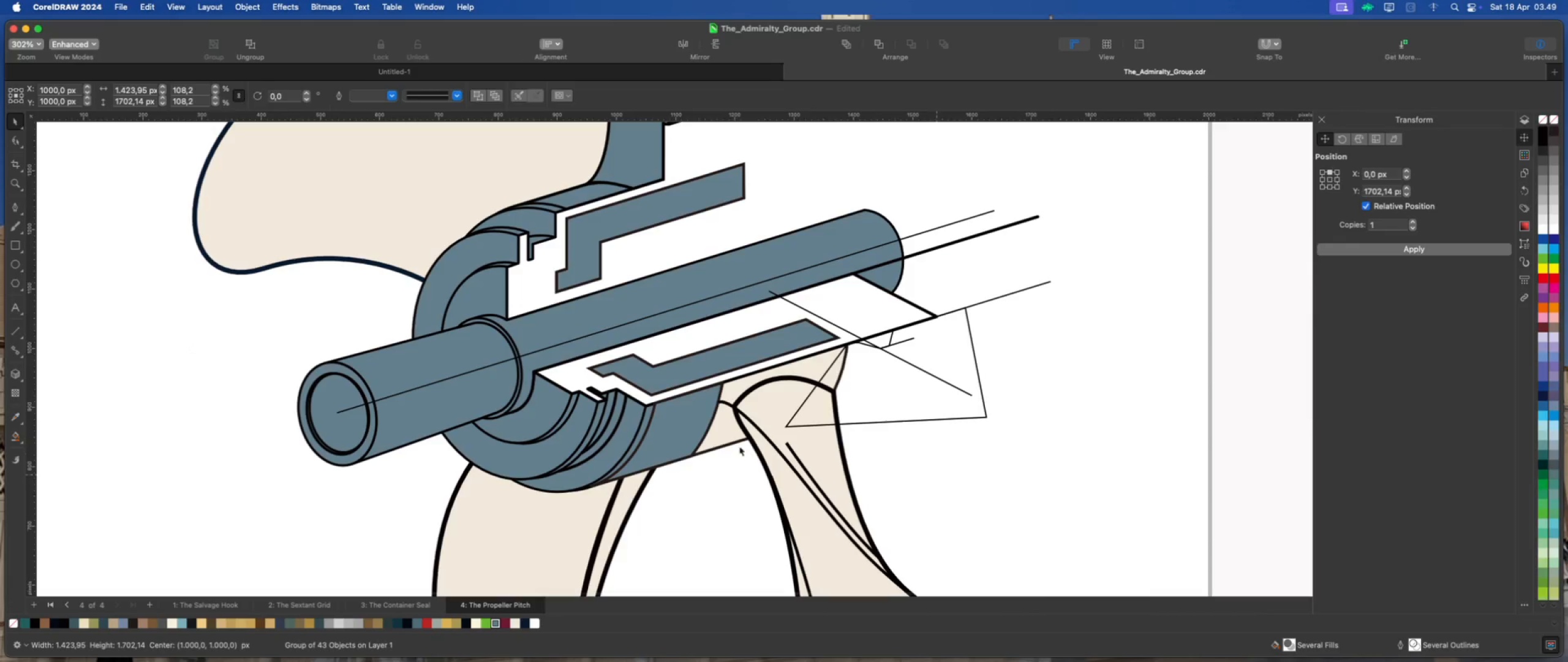 
left_click([726, 439])
 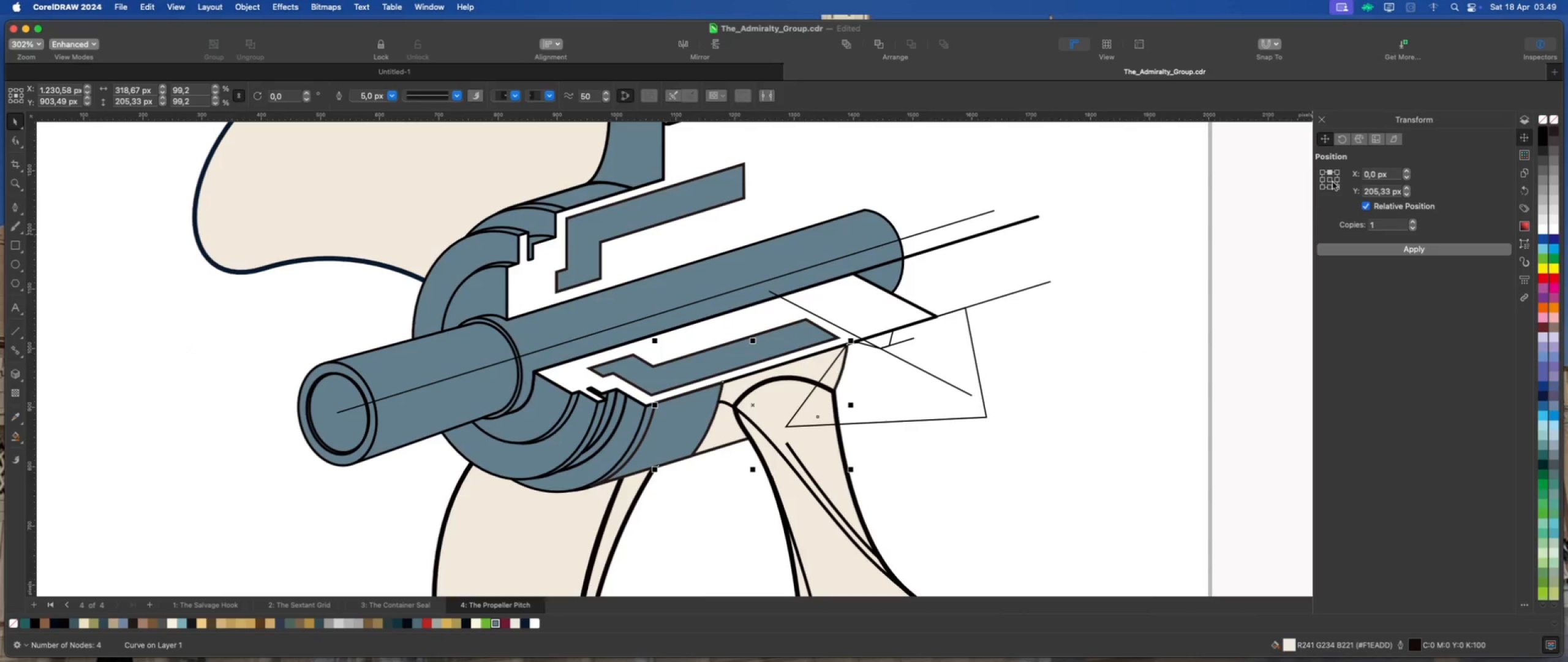 
left_click([1337, 180])
 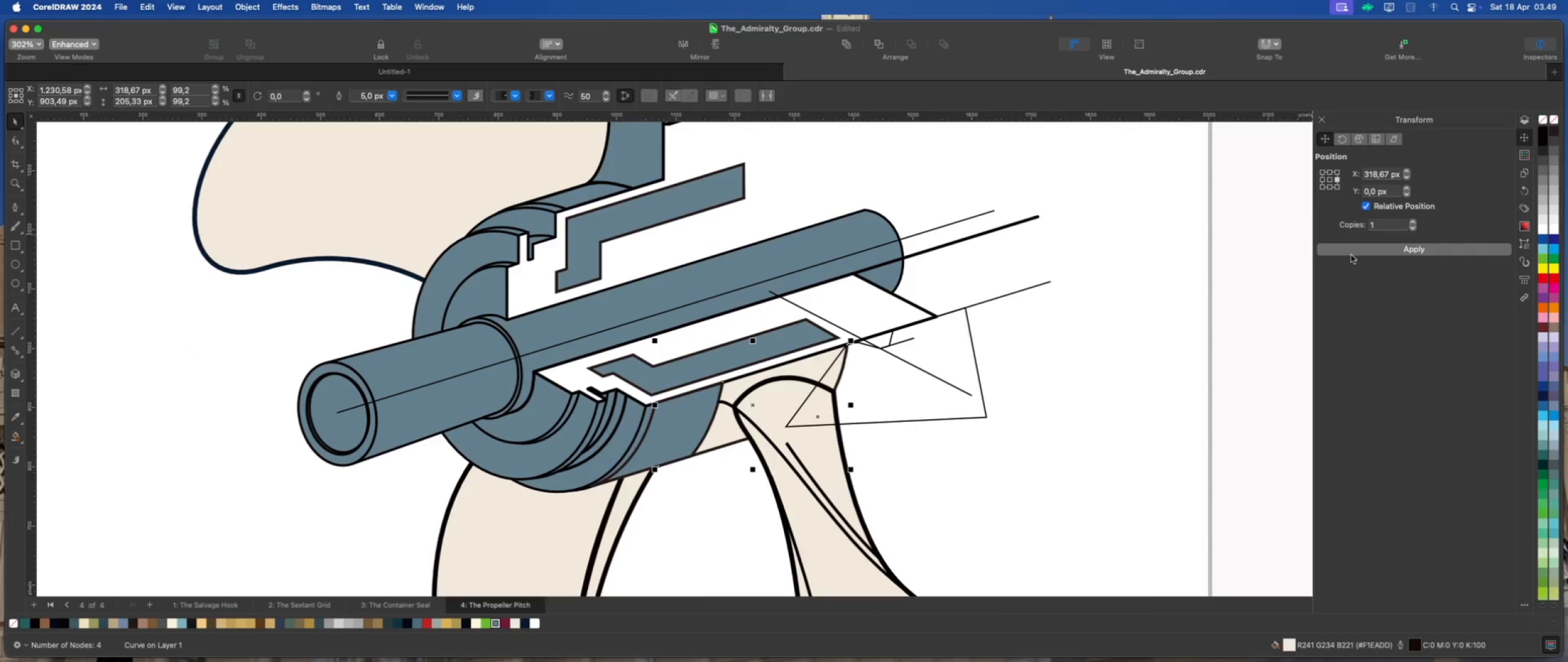 
left_click([1353, 251])
 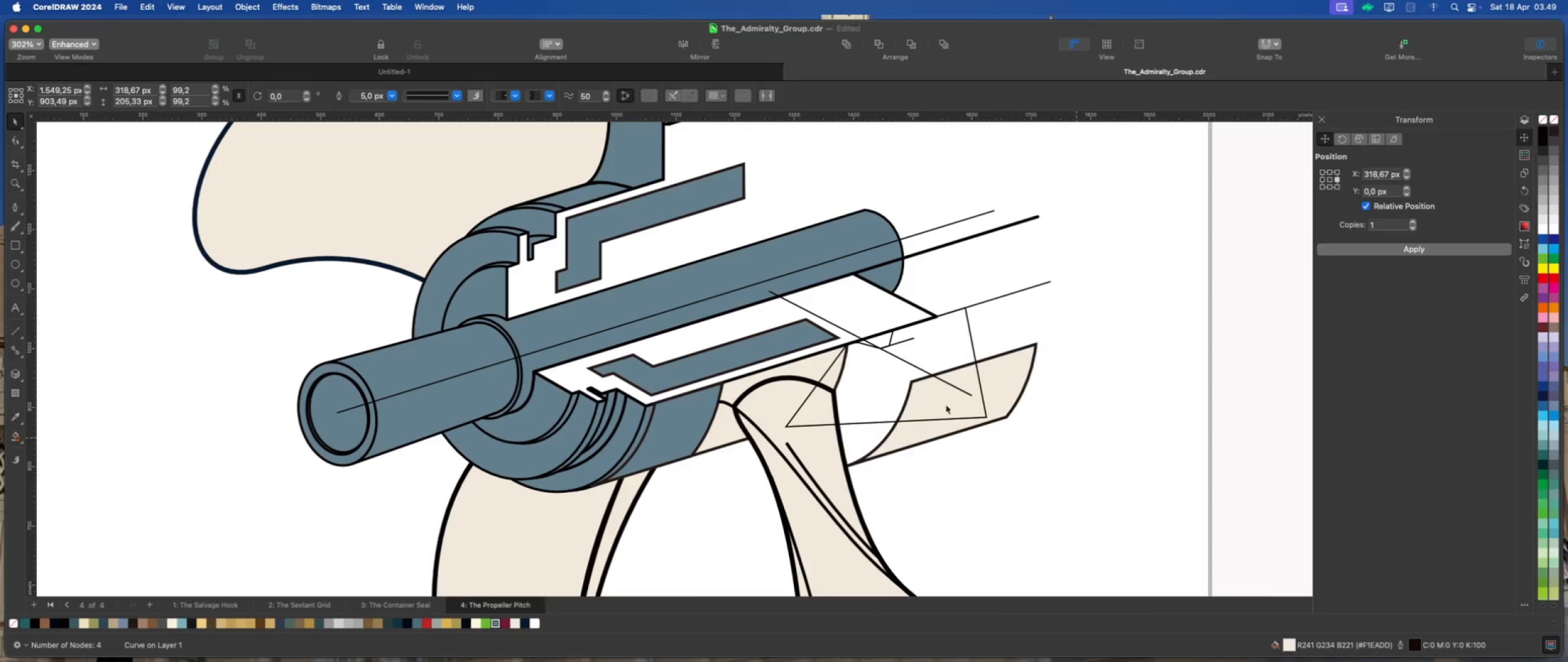 
left_click([919, 385])
 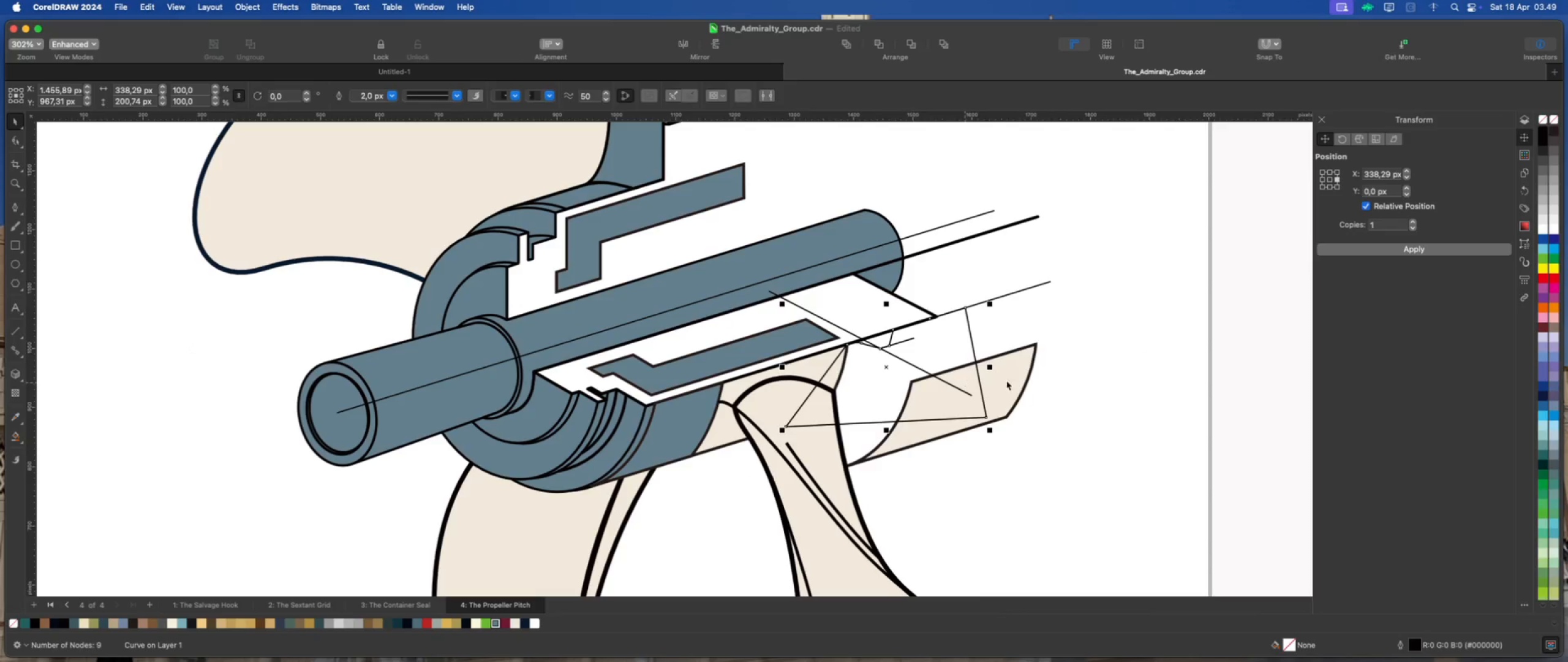 
left_click([1020, 376])
 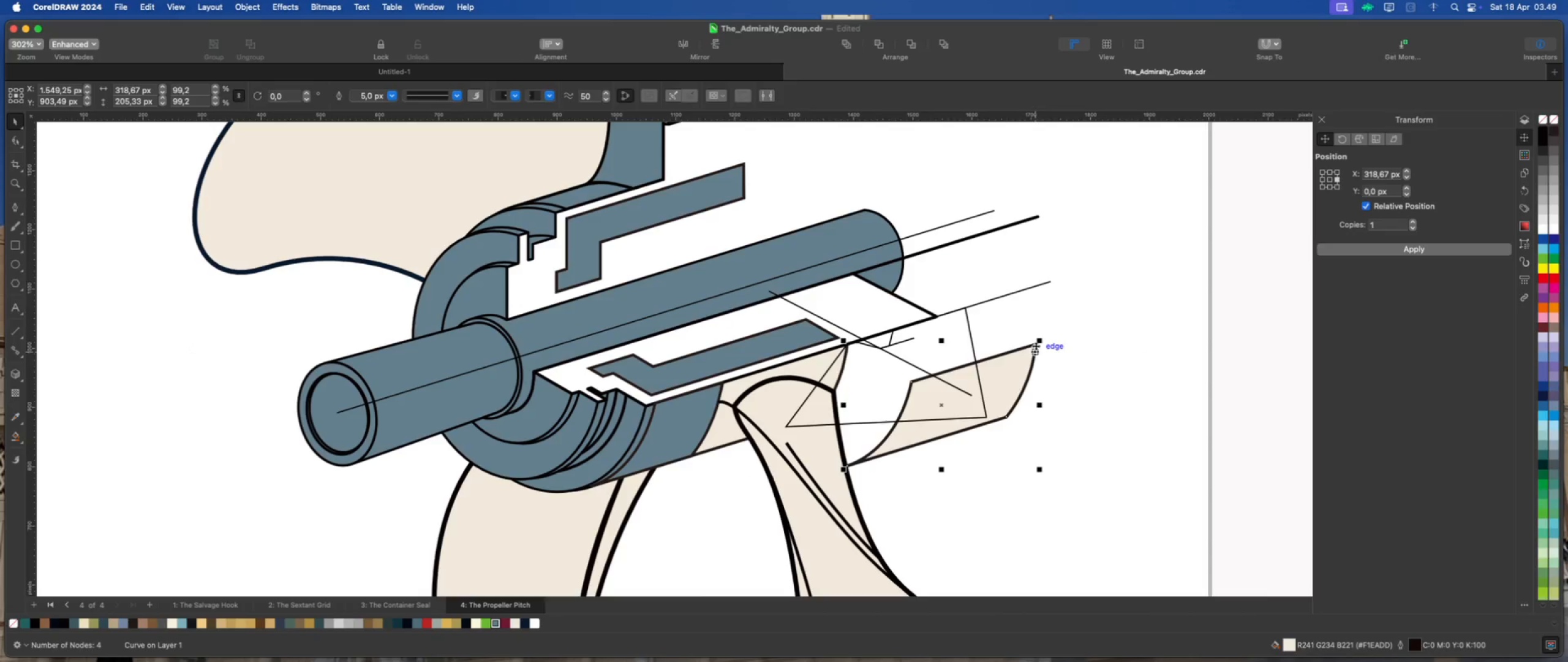 
left_click_drag(start_coordinate=[1036, 345], to_coordinate=[965, 308])
 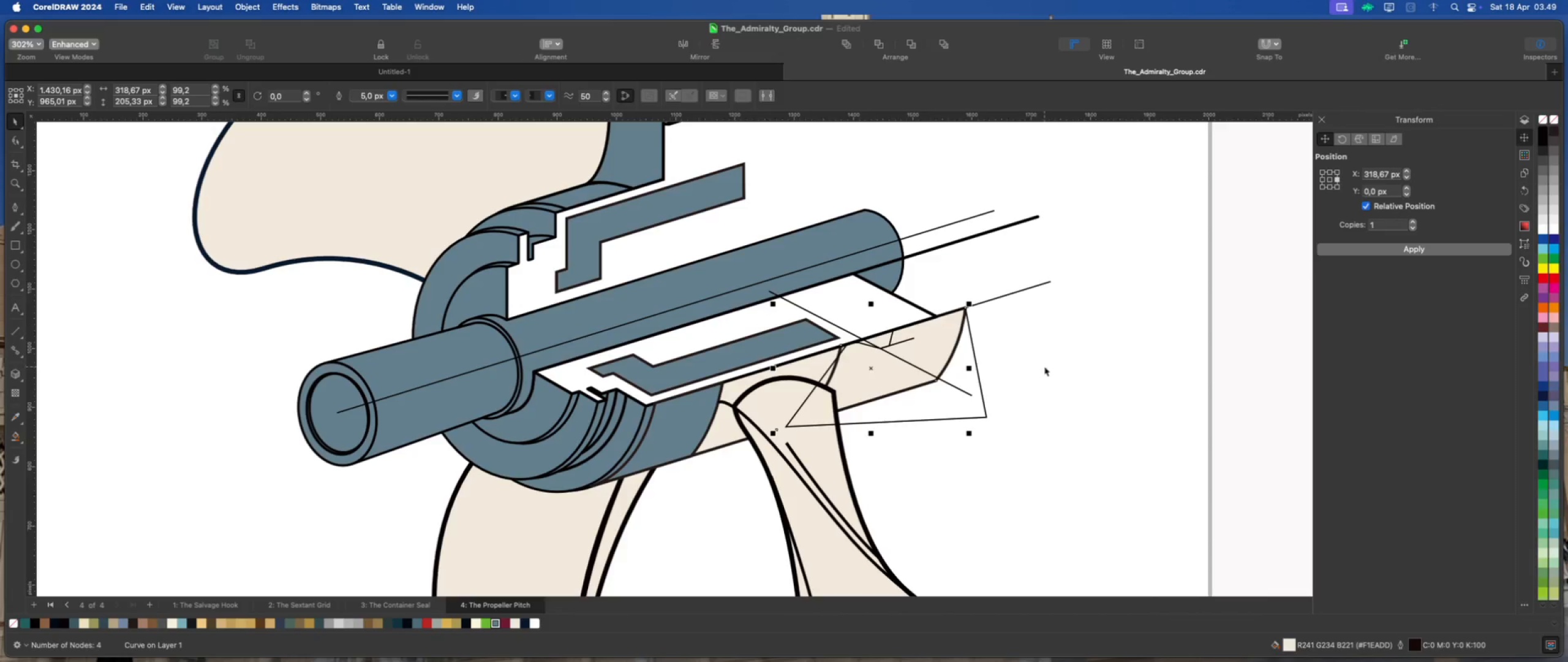 
left_click([1044, 367])
 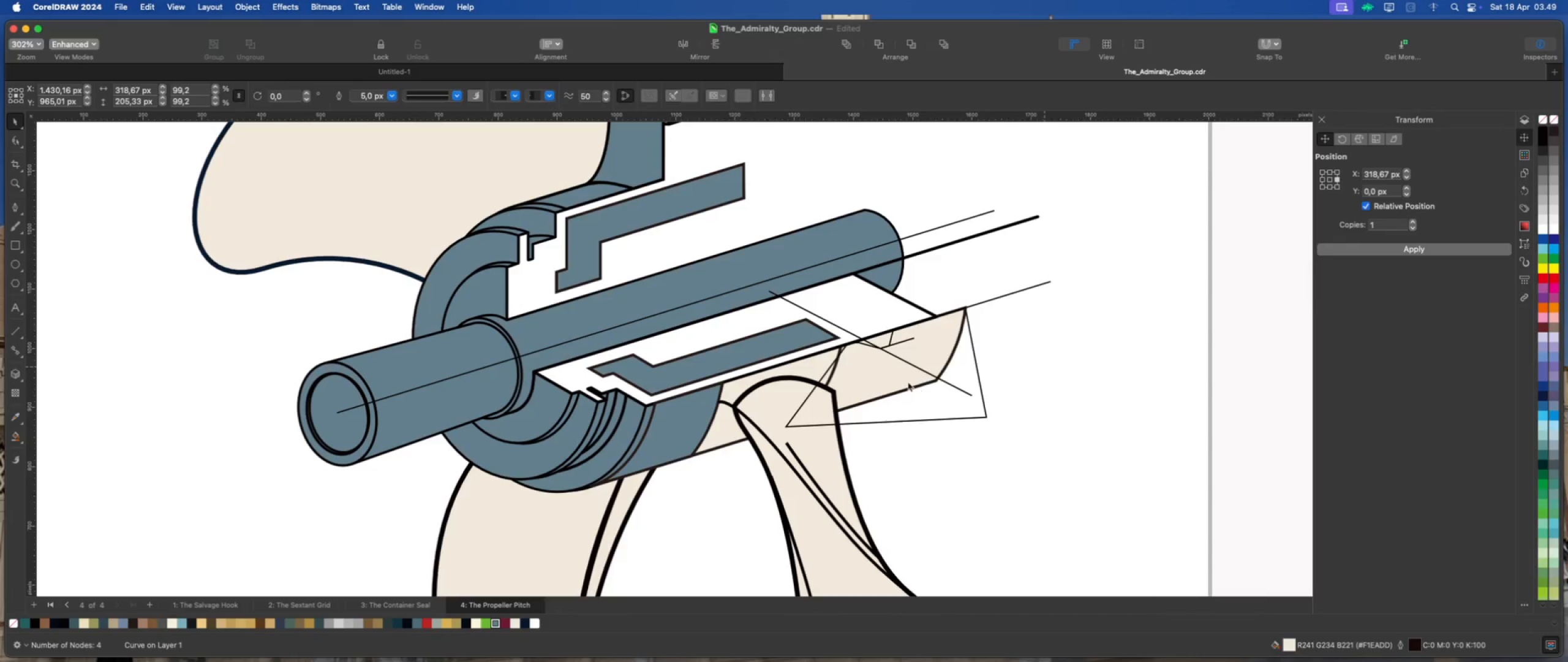 
scroll: coordinate [899, 379], scroll_direction: up, amount: 2.0
 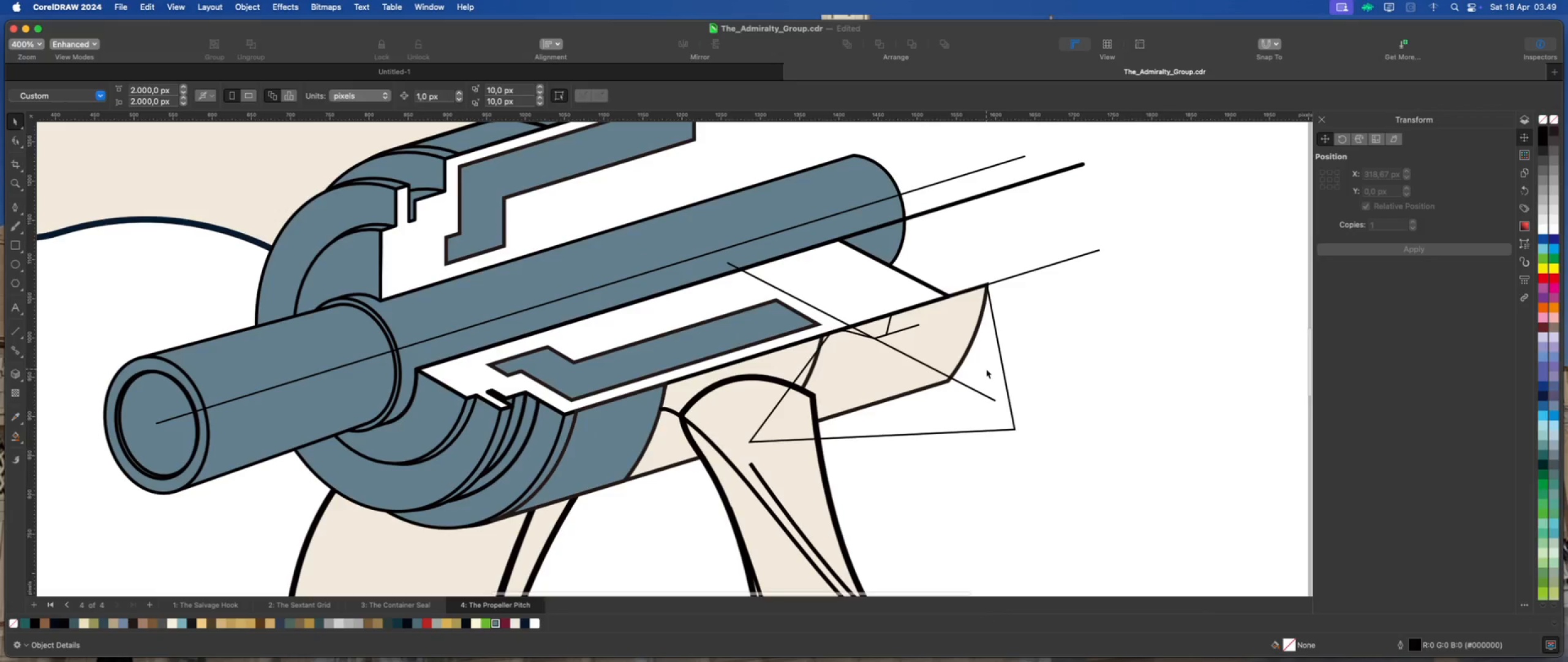 
left_click([986, 369])
 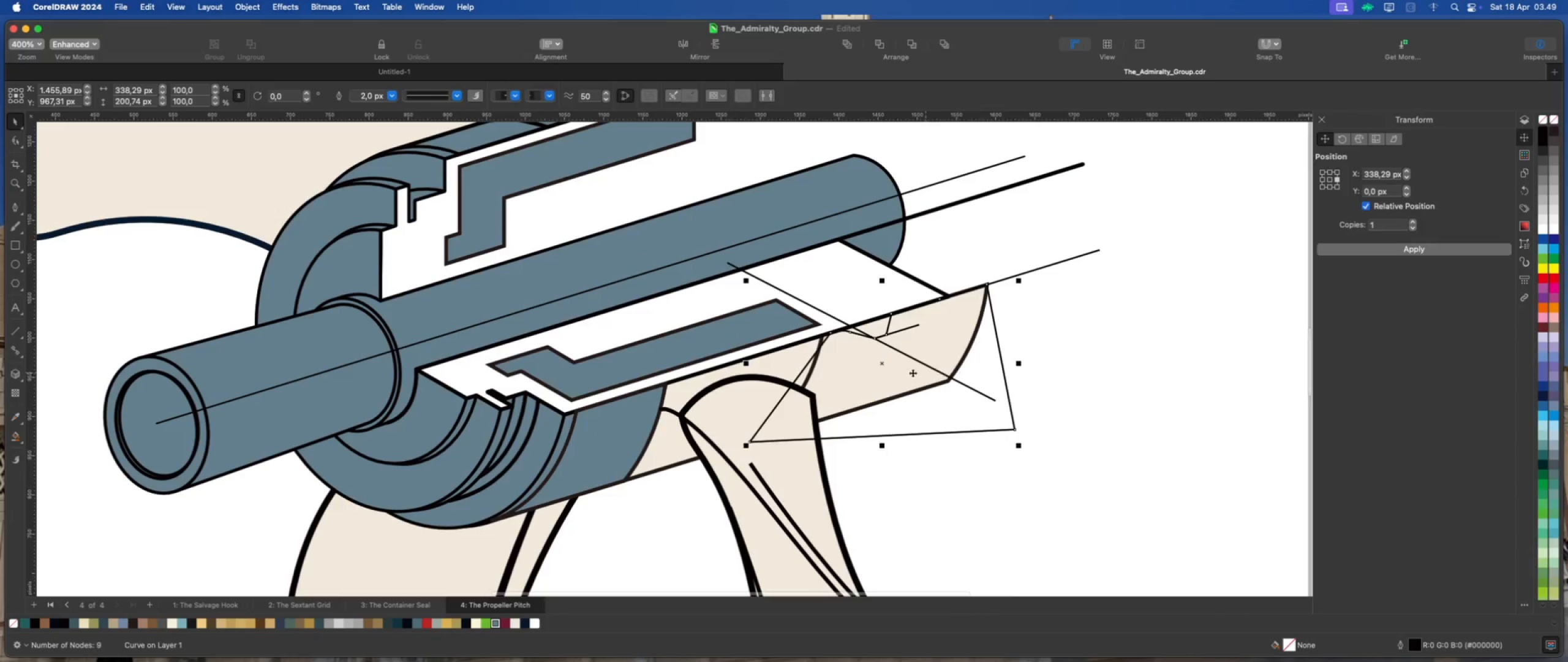 
scroll: coordinate [894, 373], scroll_direction: up, amount: 1.0
 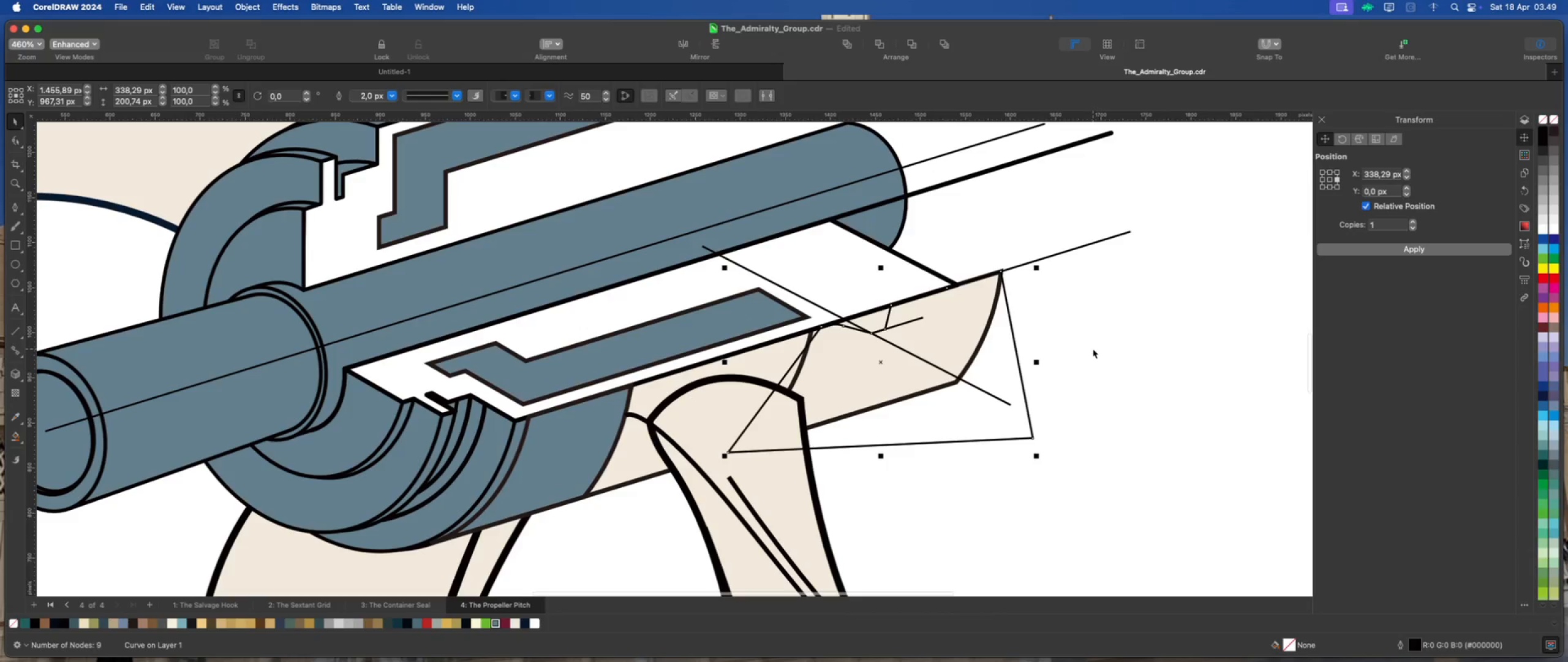 
left_click([1093, 349])
 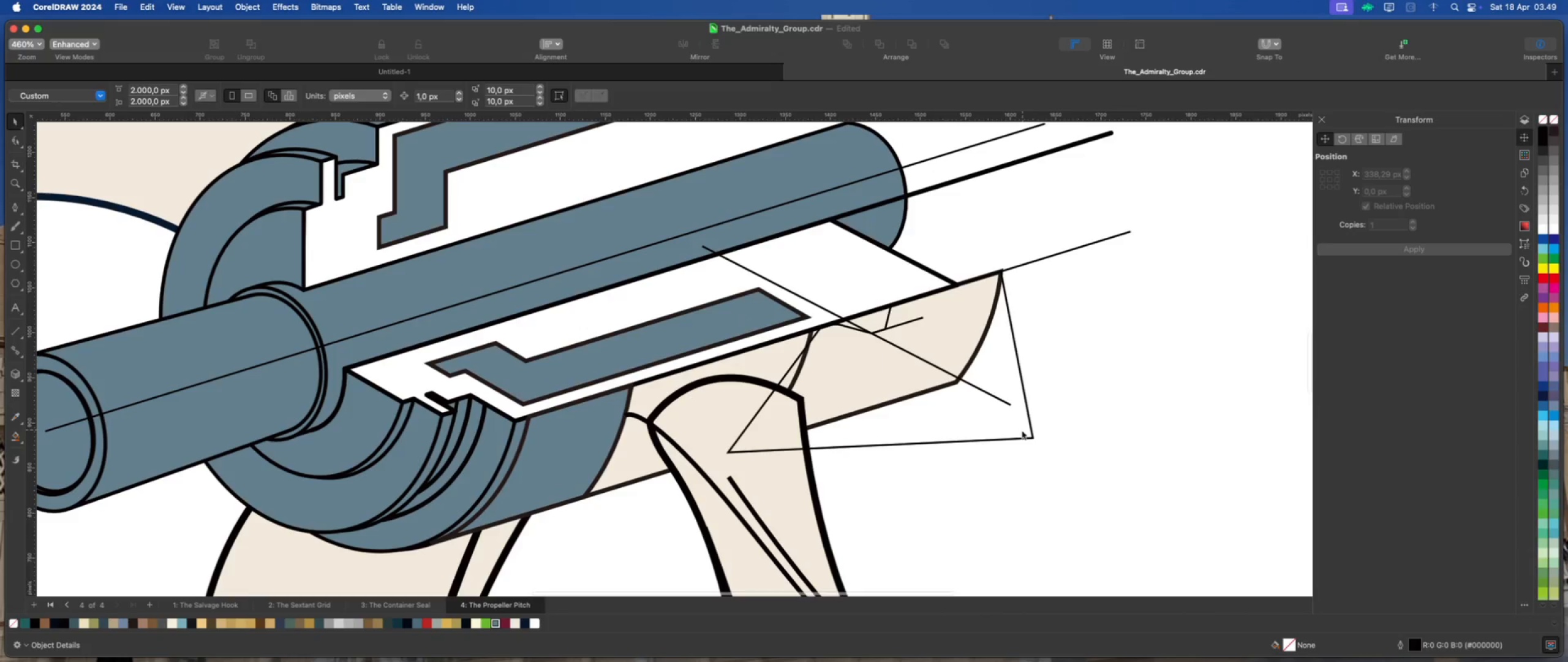 
left_click([1020, 432])
 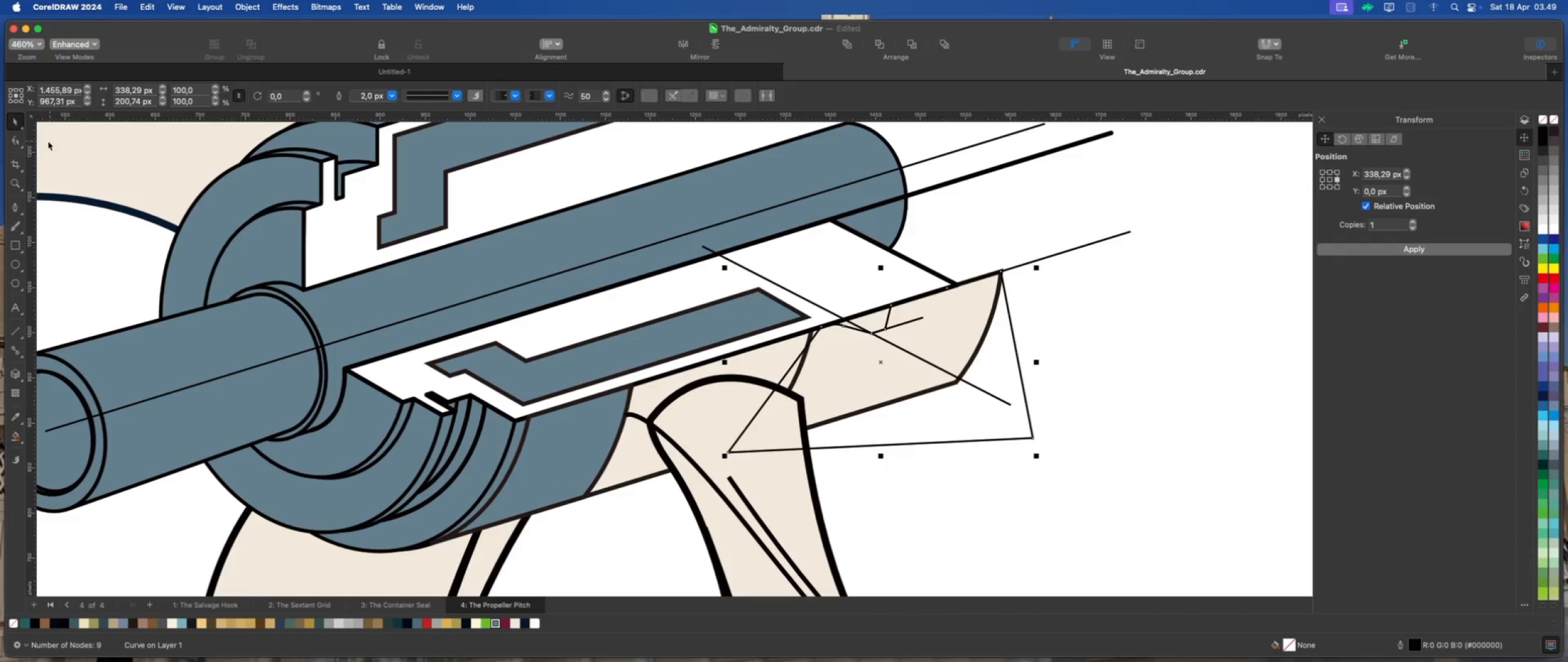 
left_click([17, 140])
 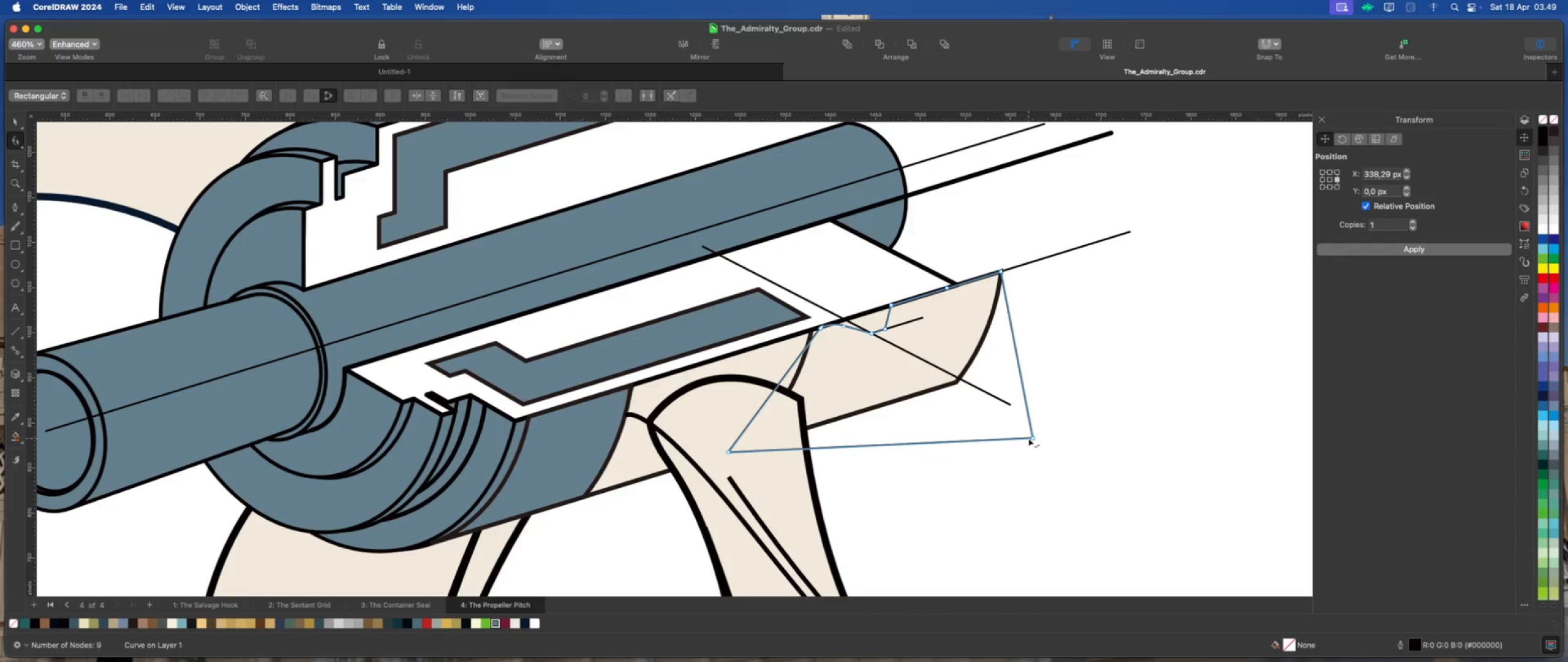 
left_click_drag(start_coordinate=[1033, 438], to_coordinate=[954, 382])
 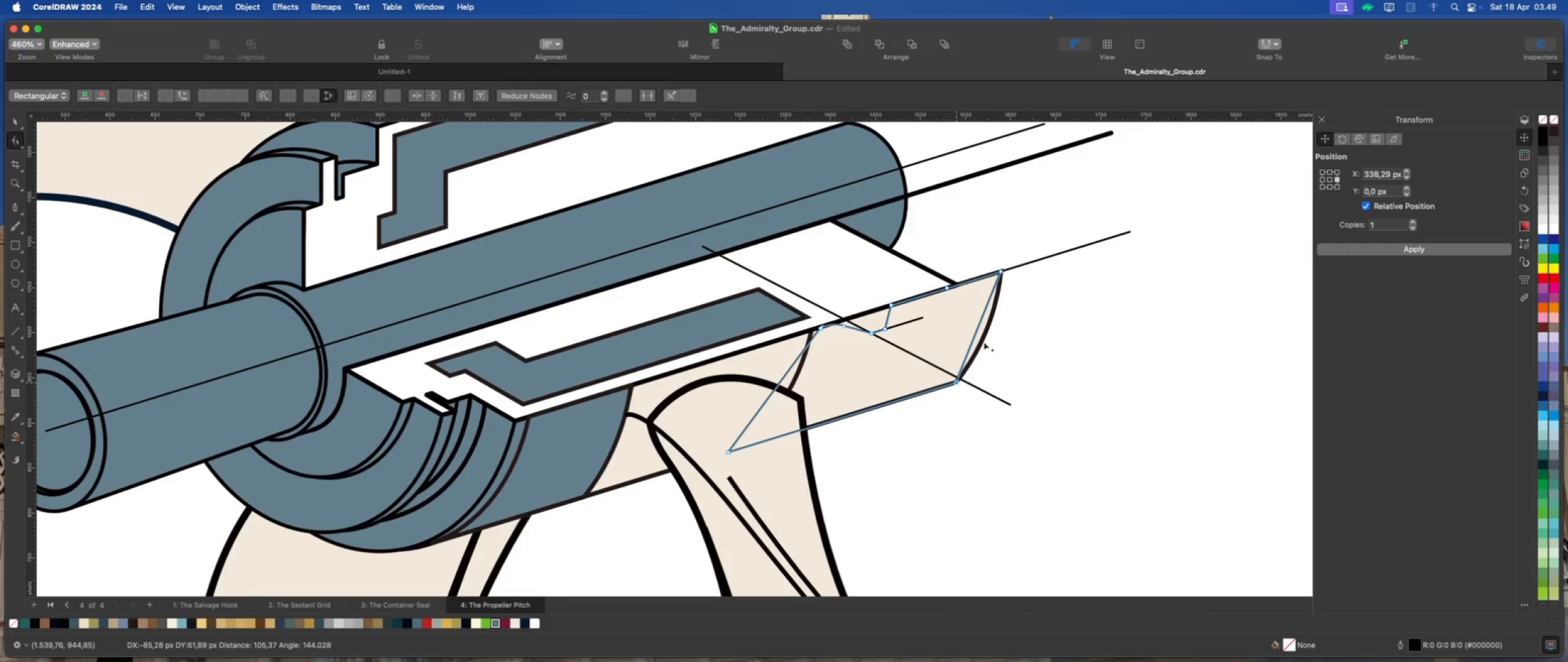 
scroll: coordinate [987, 328], scroll_direction: up, amount: 2.0
 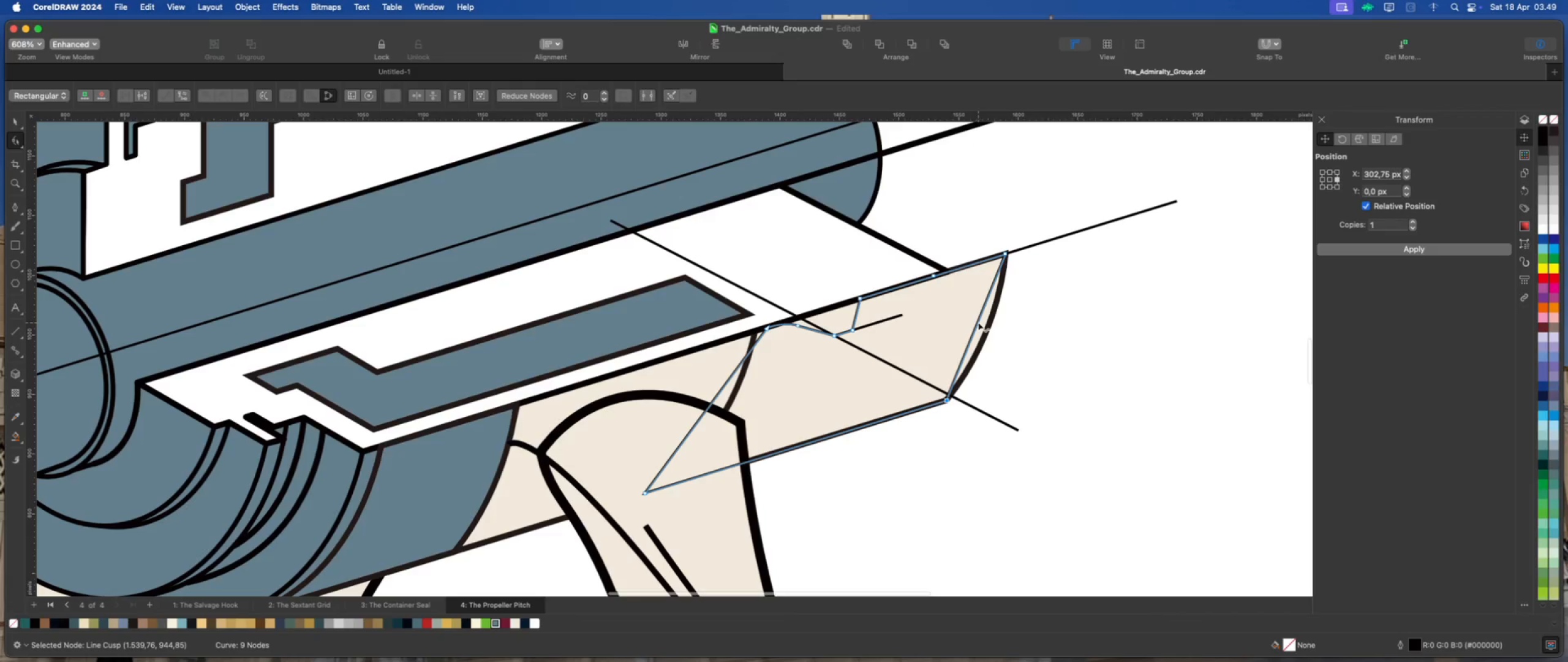 
right_click([978, 322])
 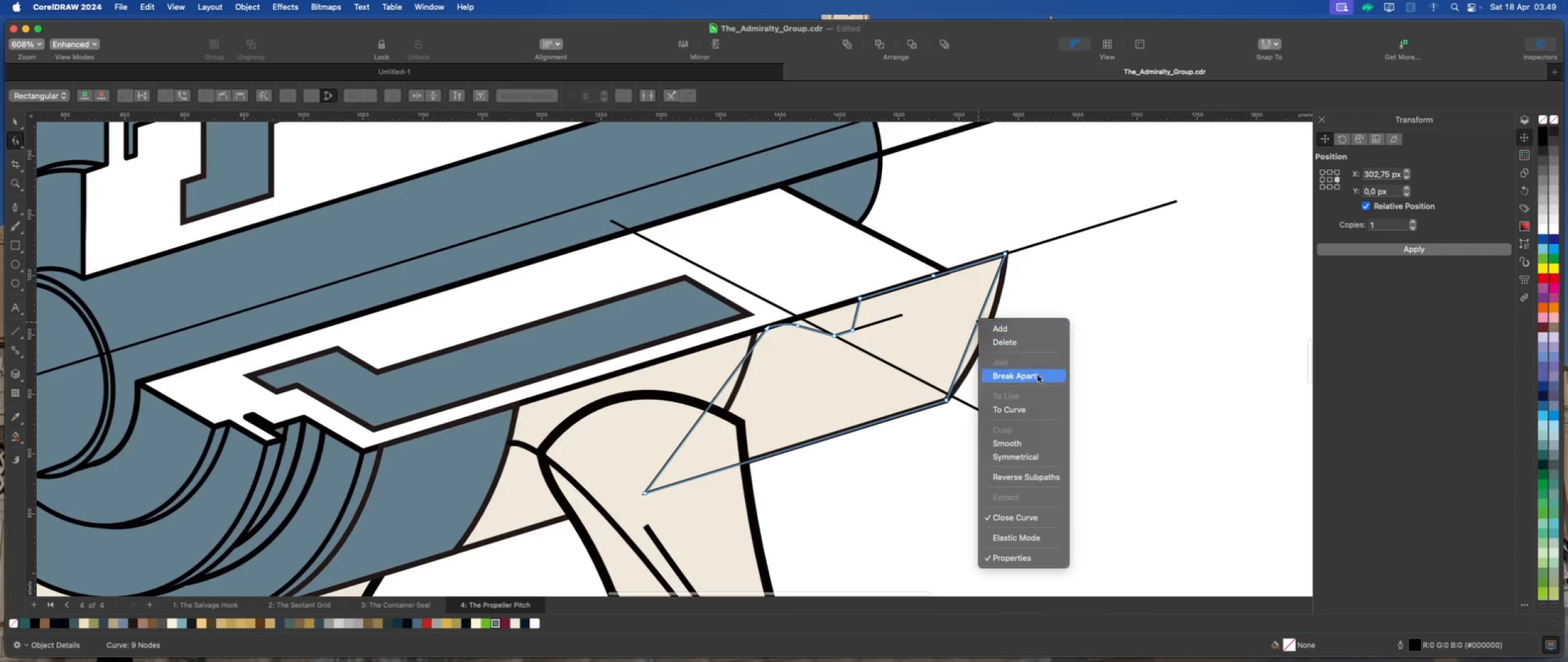 
left_click([1035, 412])
 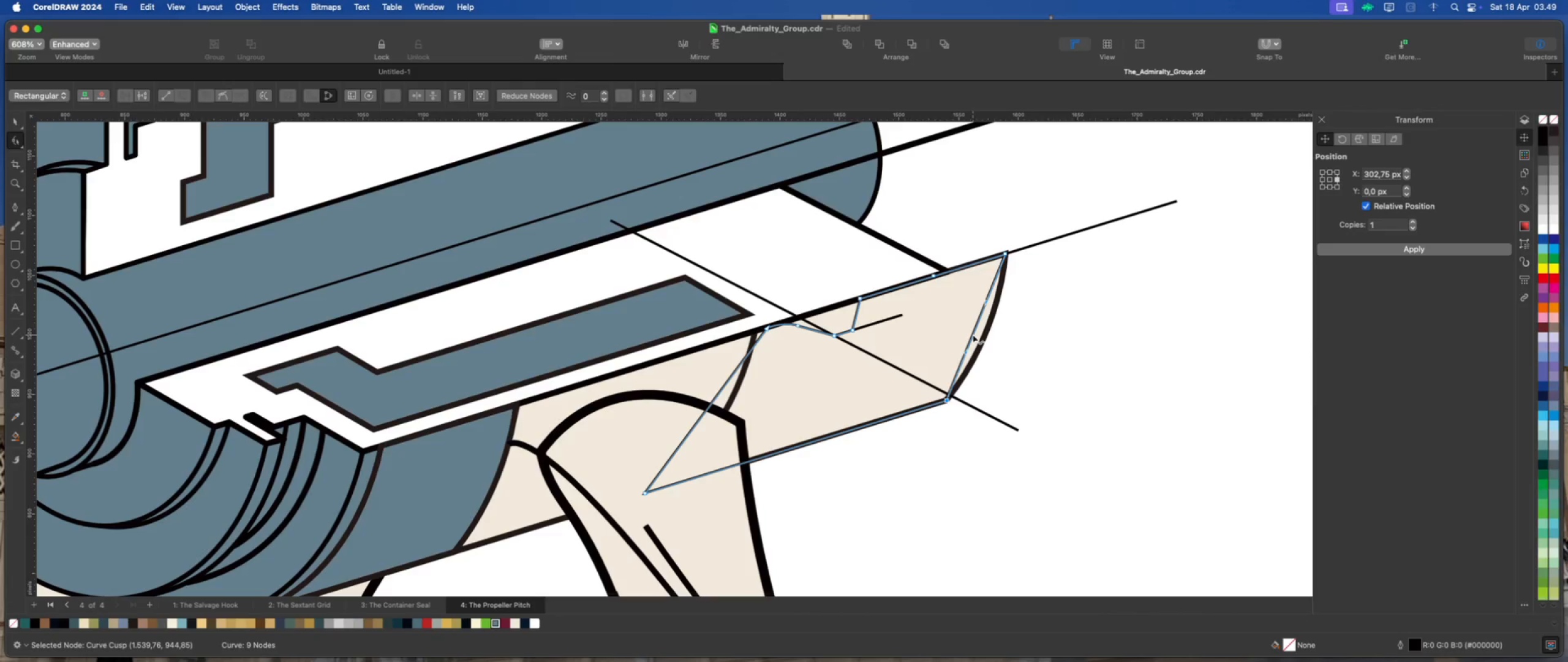 
left_click_drag(start_coordinate=[973, 335], to_coordinate=[982, 338])
 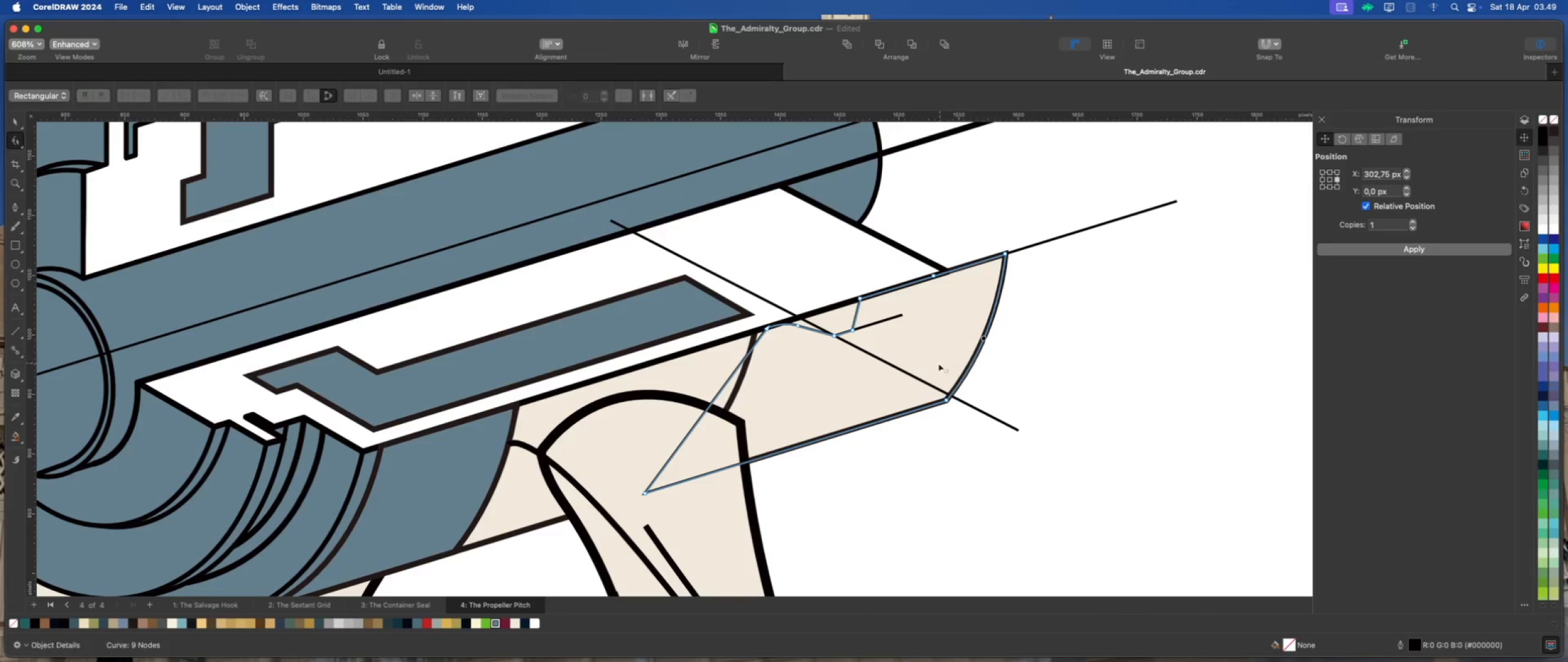 
scroll: coordinate [926, 367], scroll_direction: down, amount: 2.0
 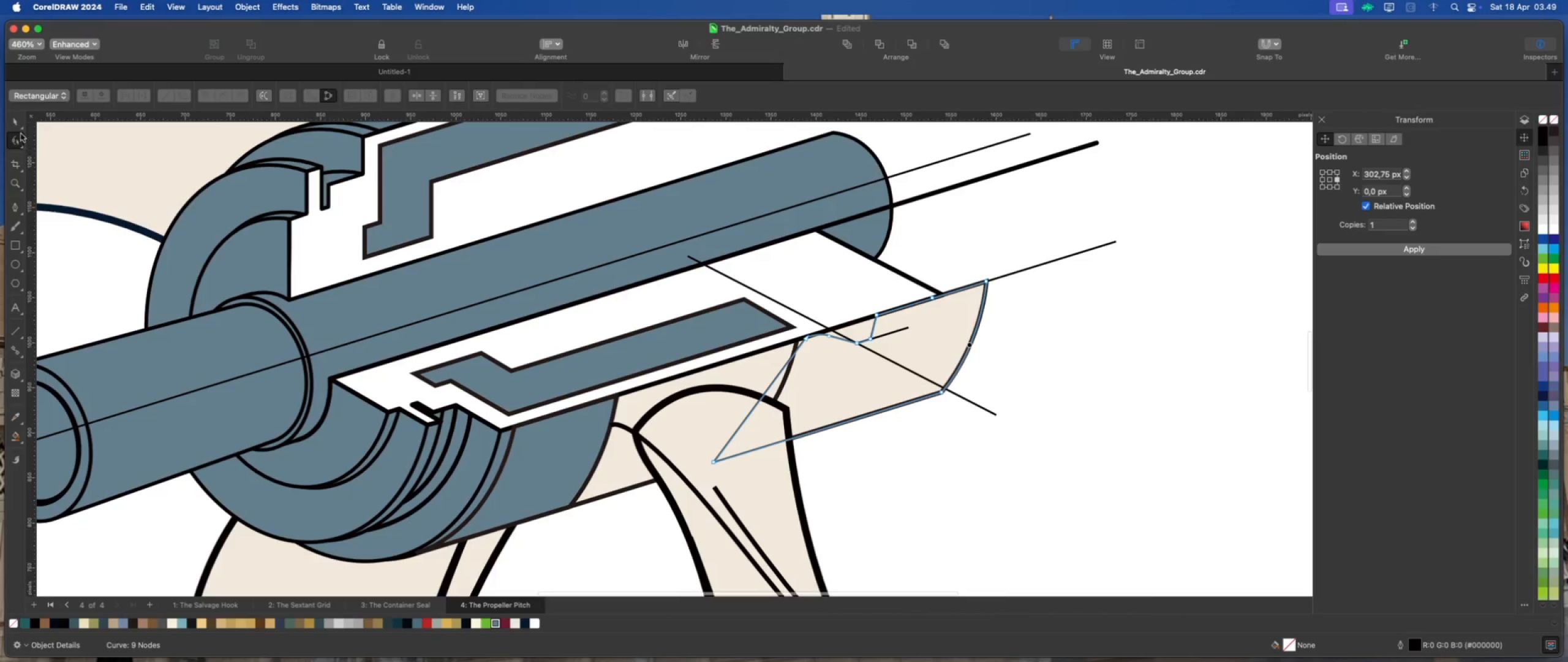 
left_click([15, 120])
 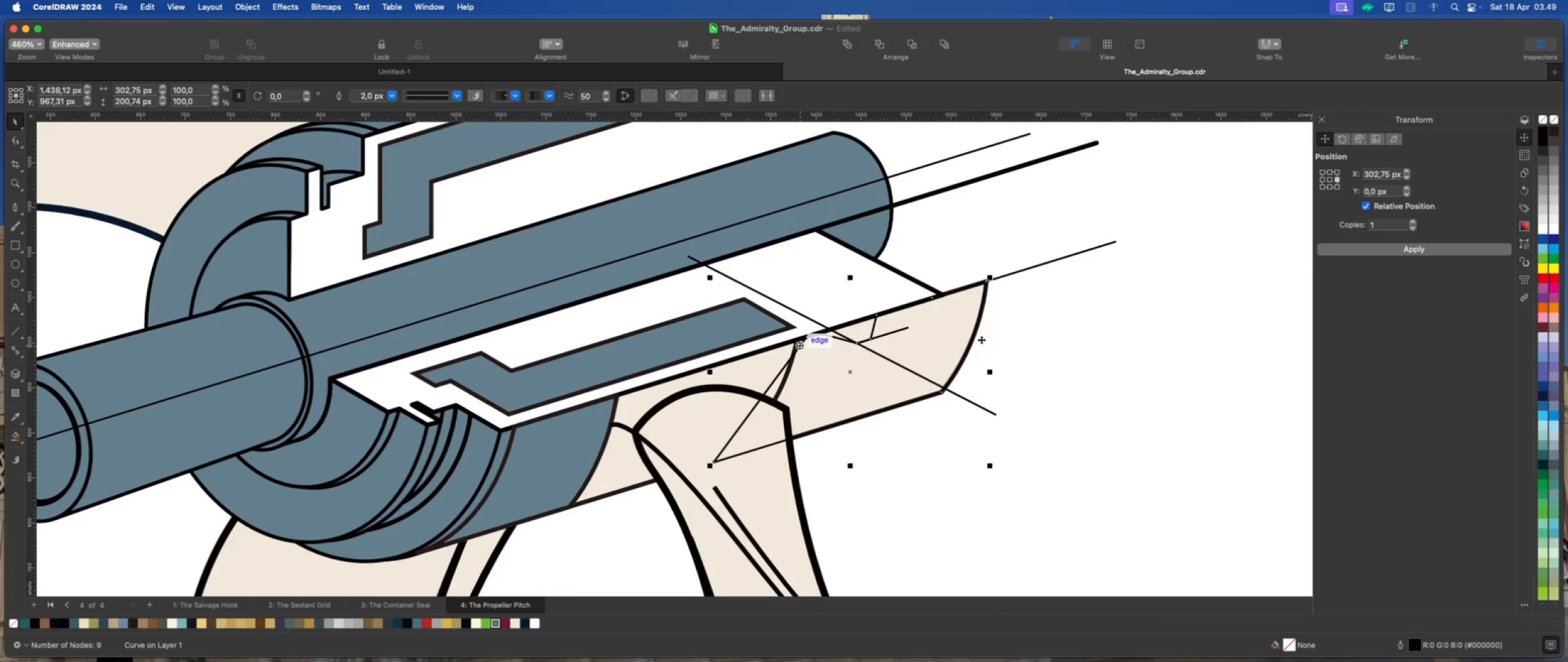 
left_click([1027, 335])
 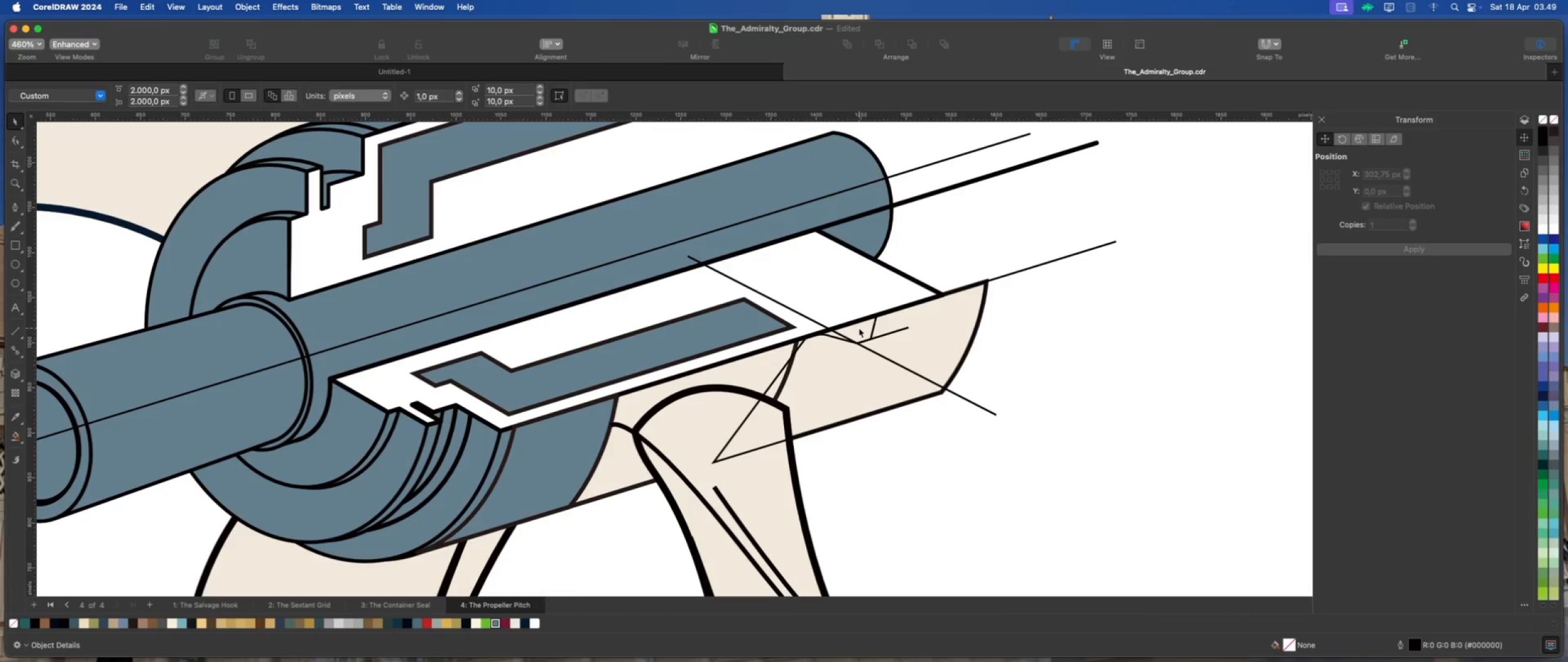 
left_click([859, 328])
 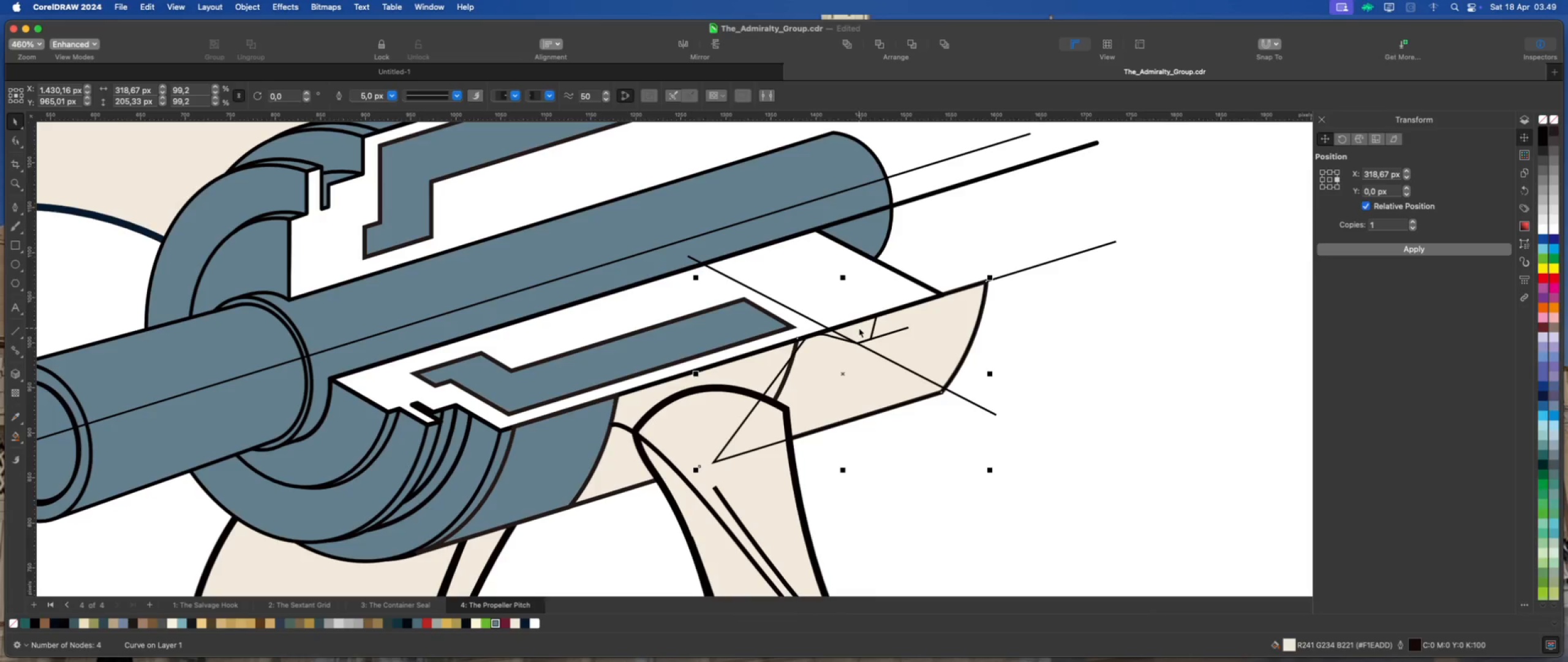 
key(Delete)
 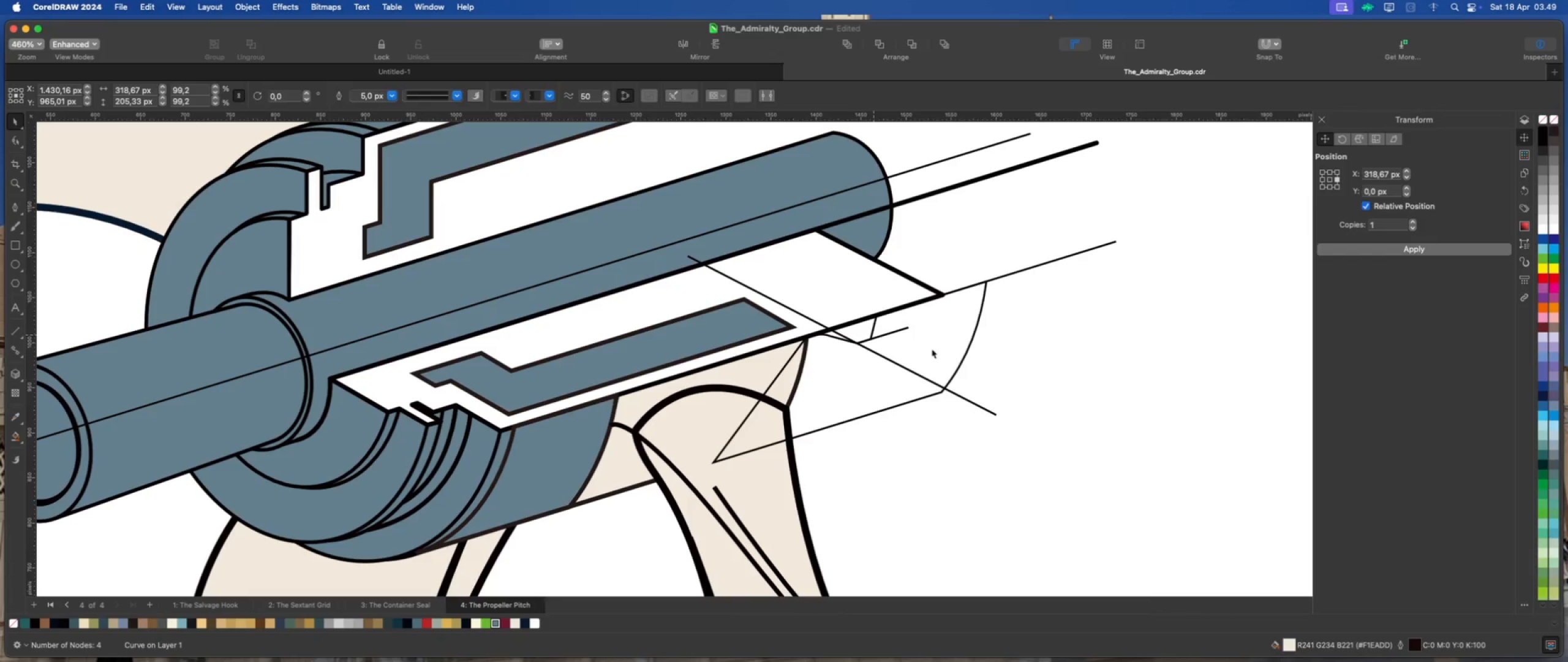 
left_click([935, 348])
 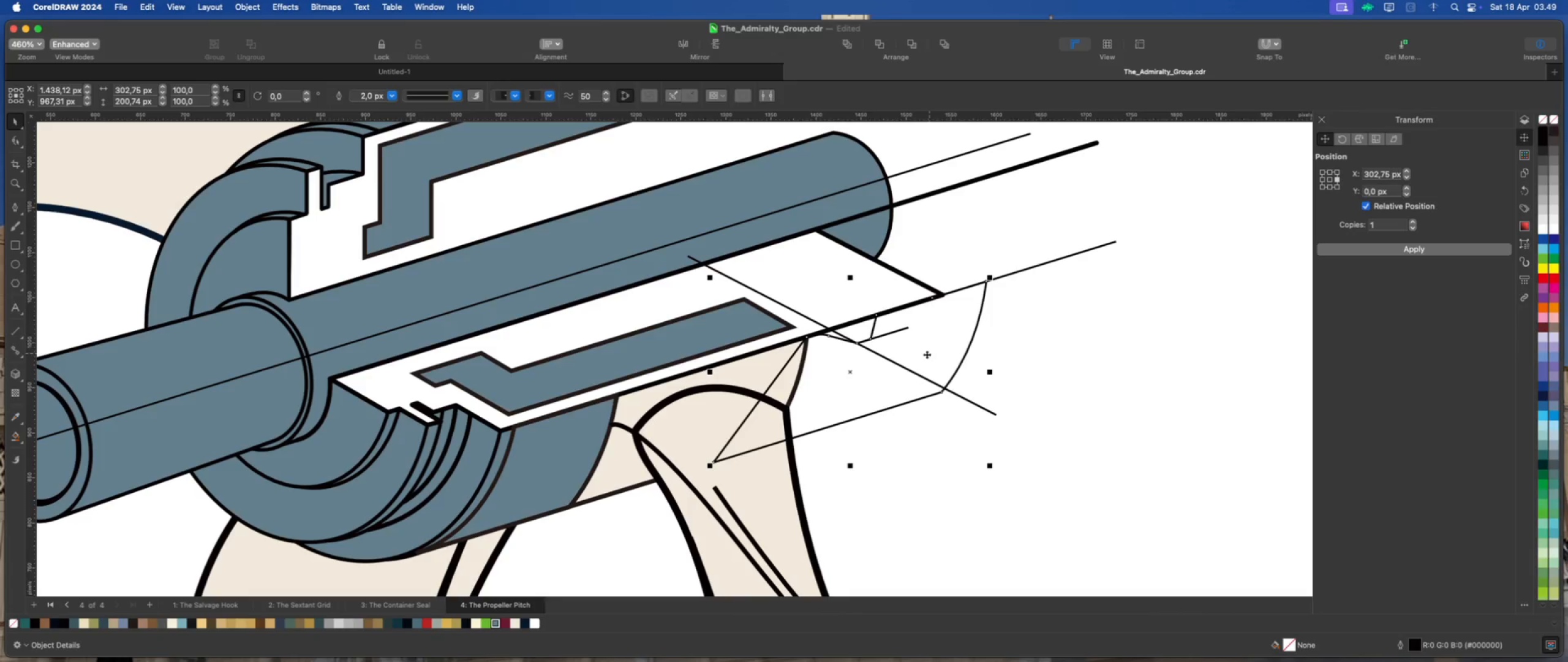 
scroll: coordinate [924, 356], scroll_direction: down, amount: 2.0
 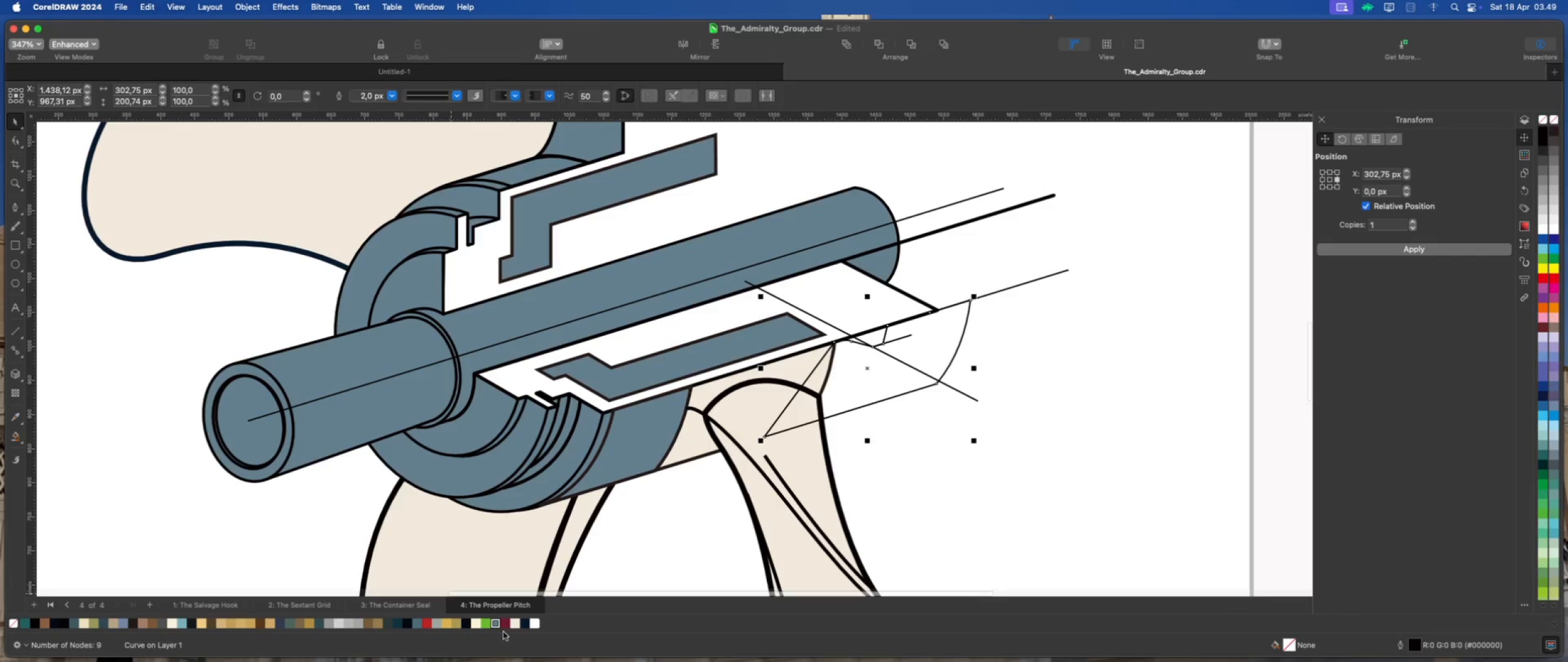 
left_click([515, 624])
 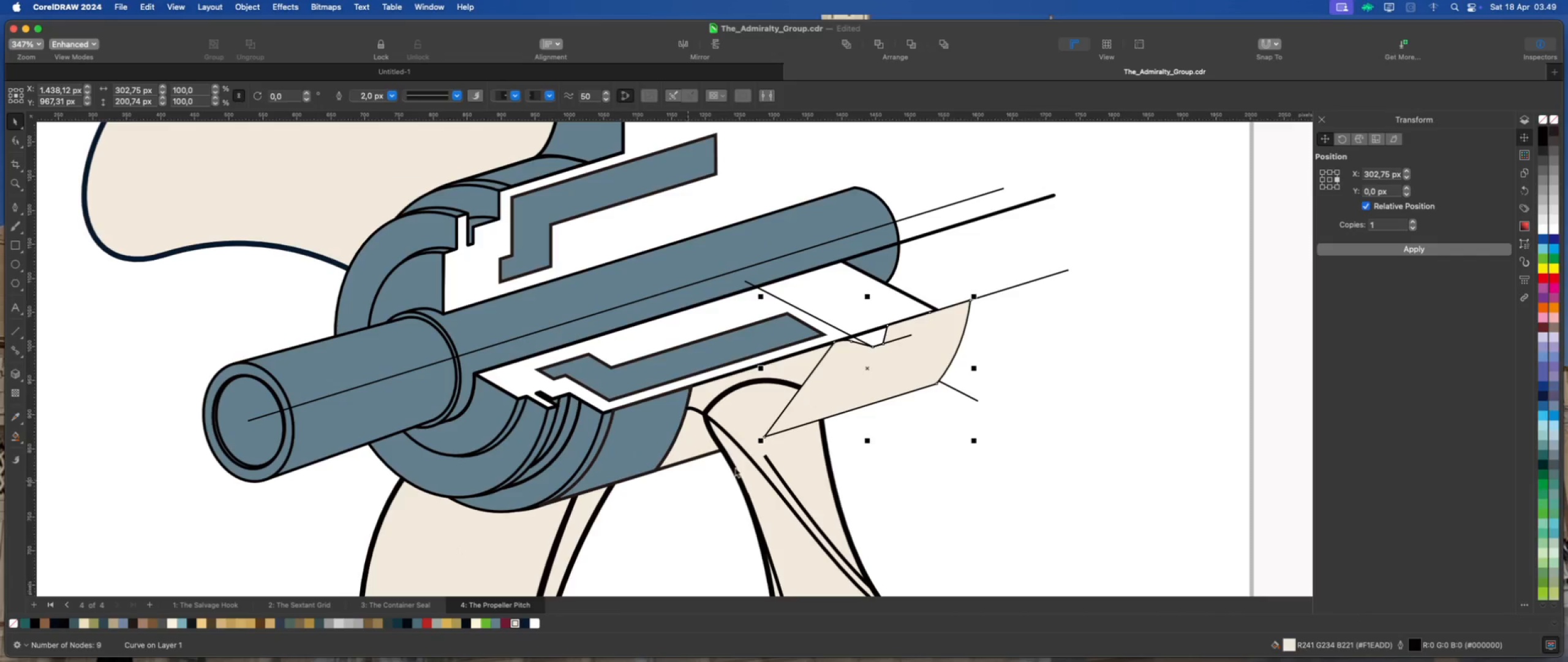 
right_click([871, 384])
 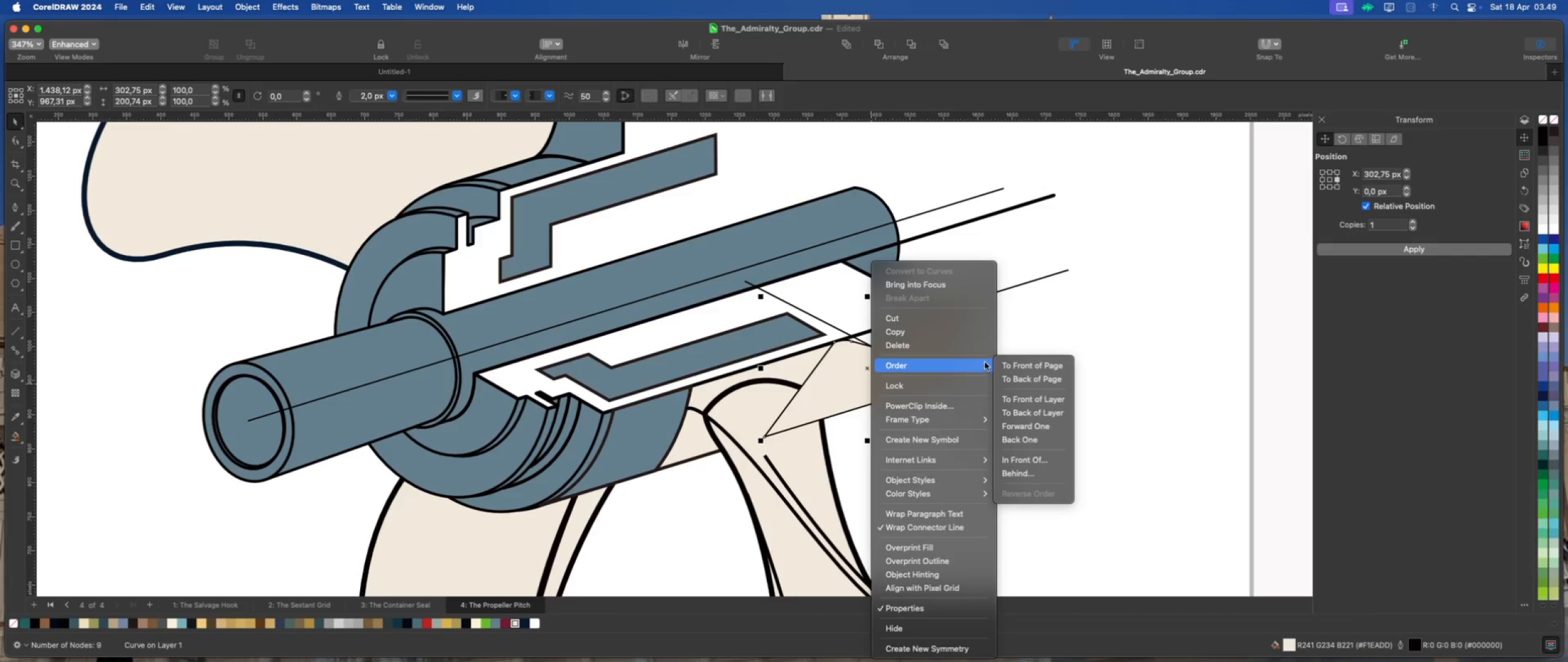 
left_click([1024, 378])
 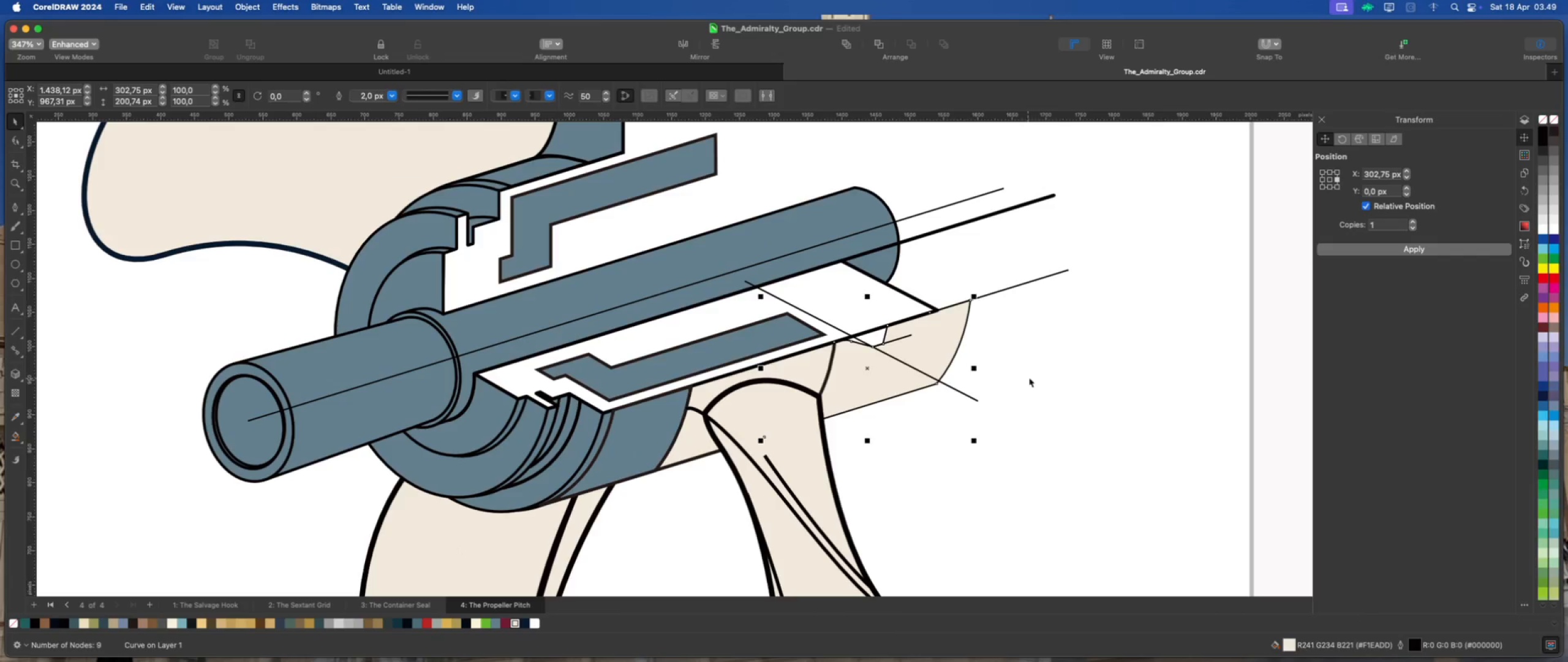 
left_click([1029, 378])
 